 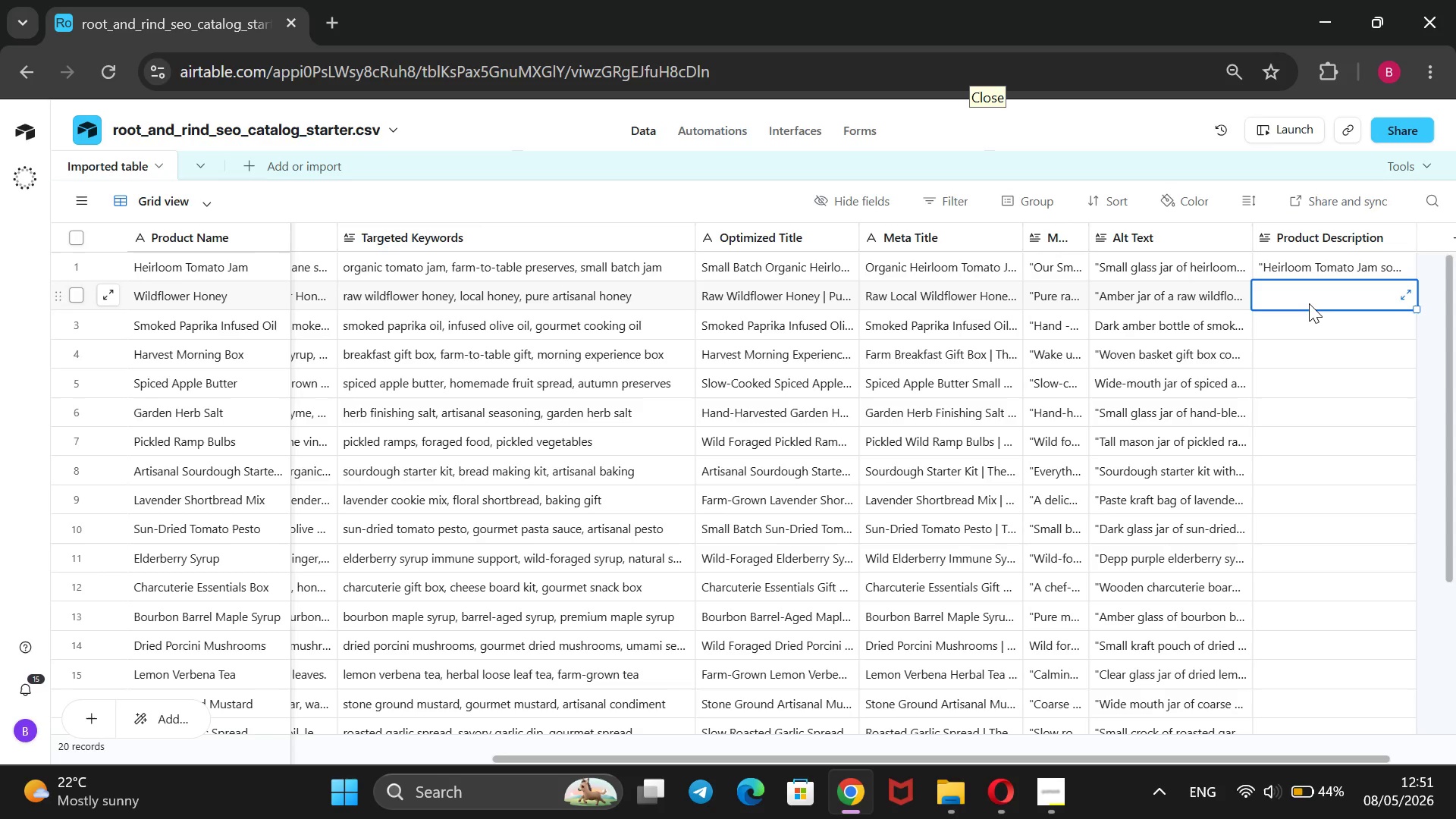 
double_click([237, 301])
 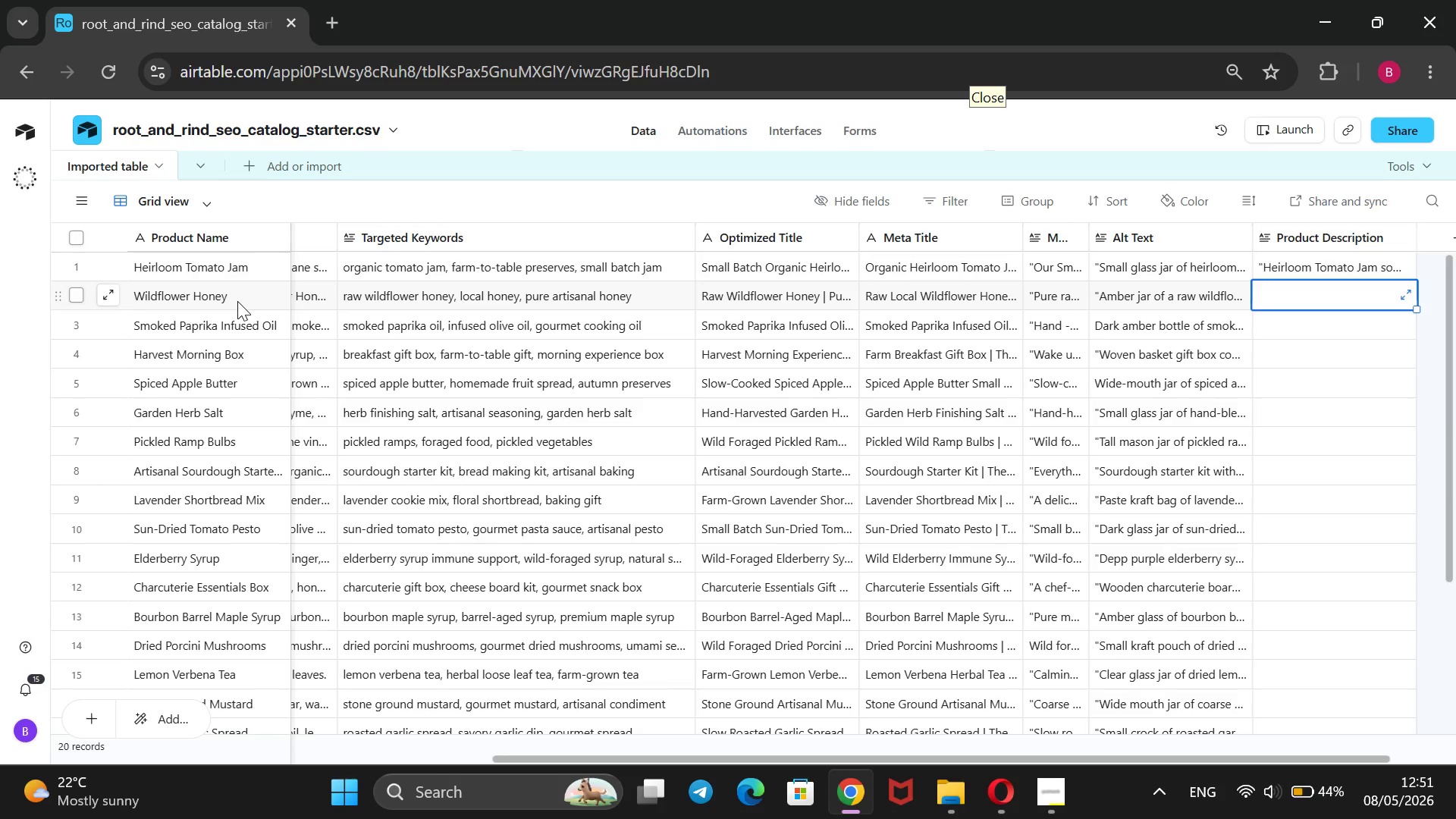 
triple_click([237, 301])
 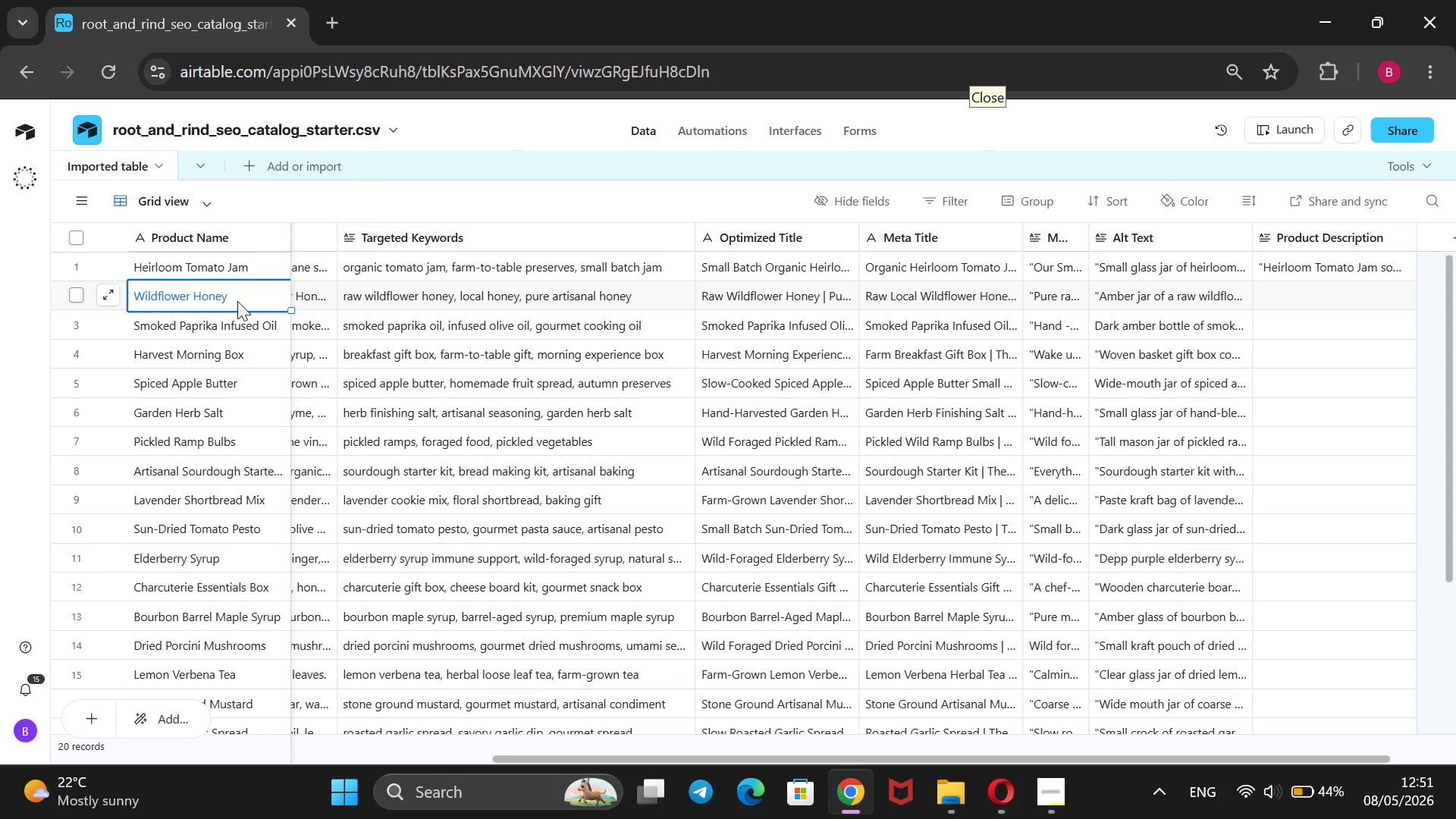 
triple_click([237, 301])
 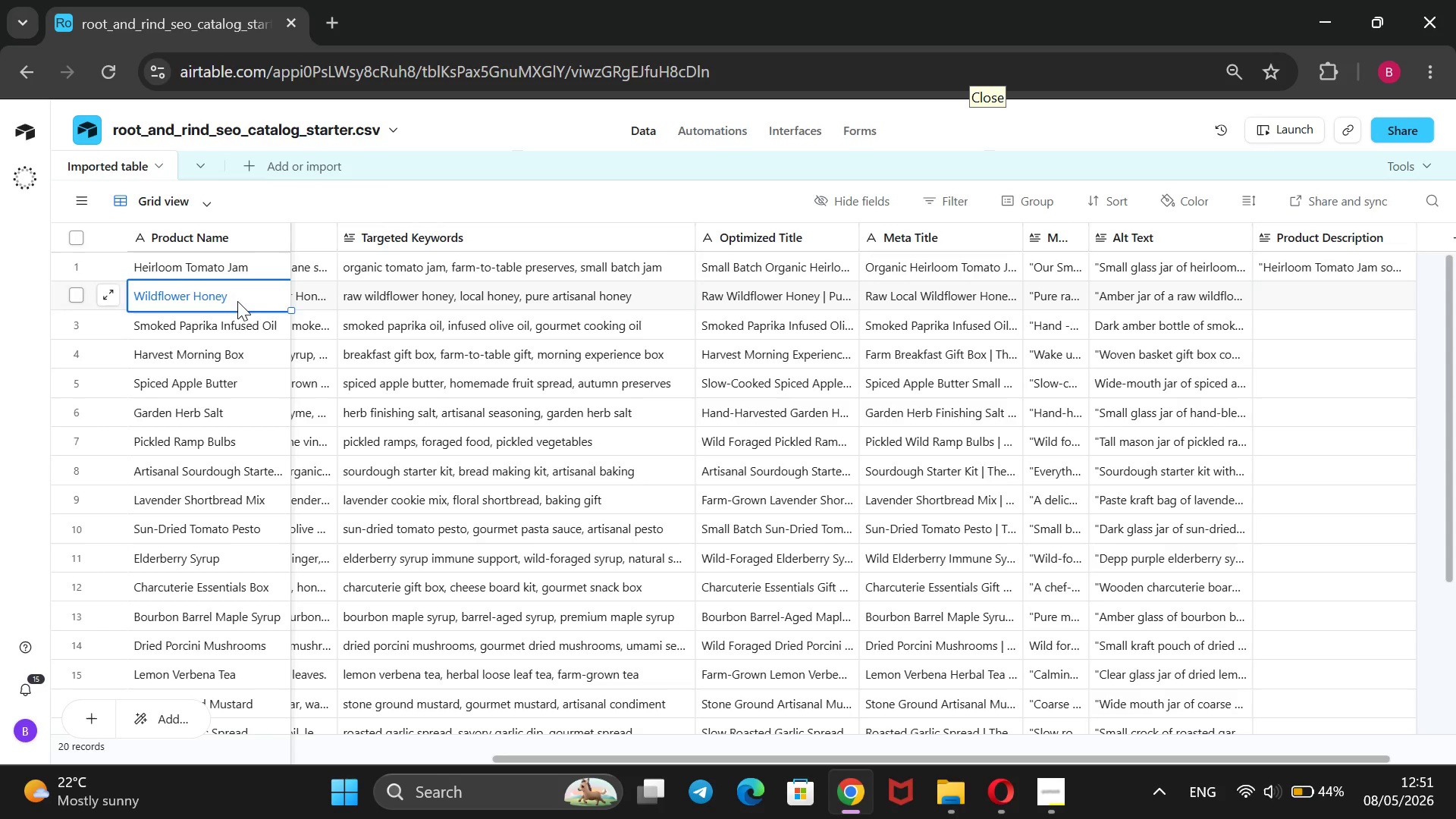 
triple_click([237, 301])
 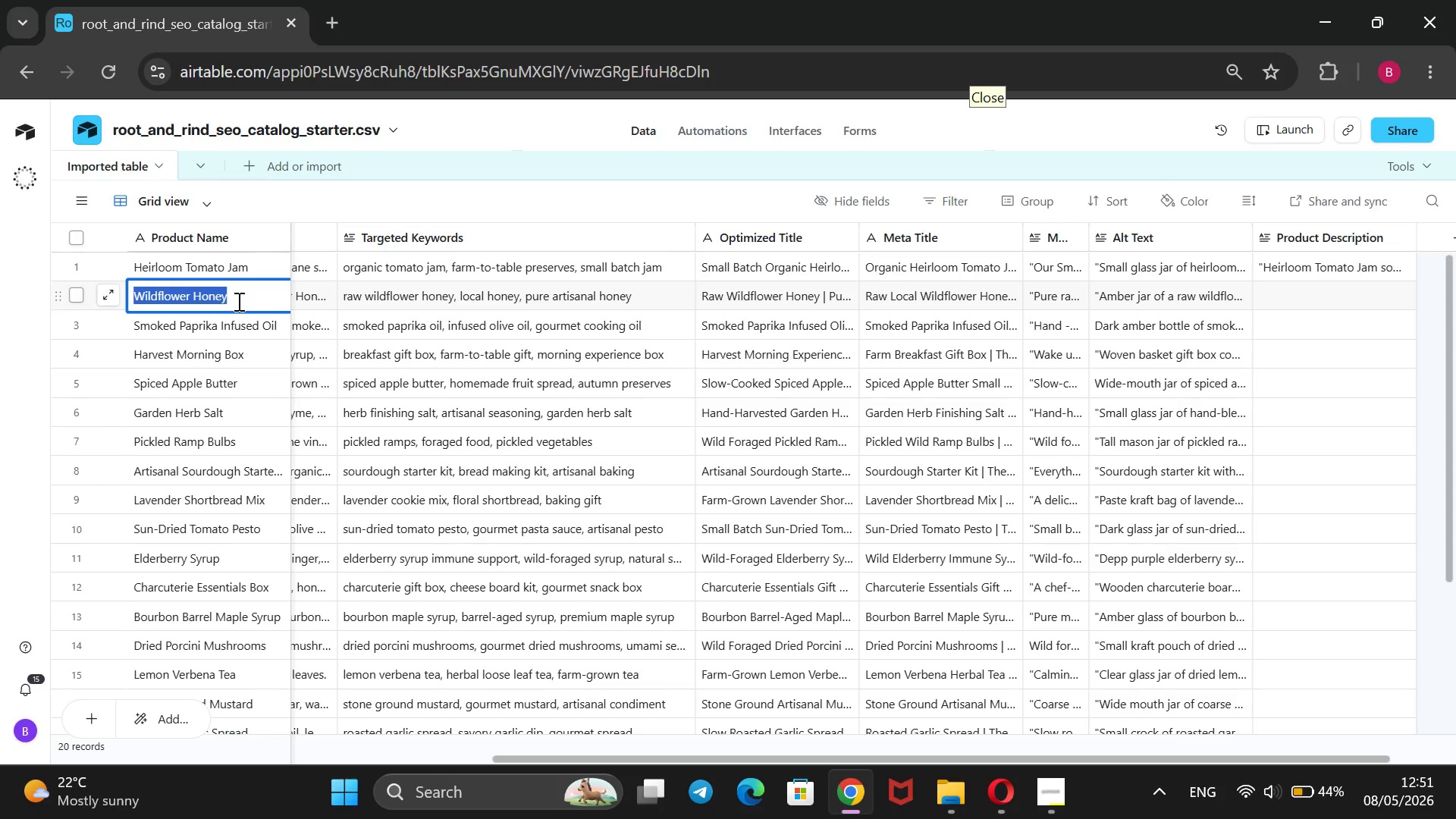 
key(Control+ControlLeft)
 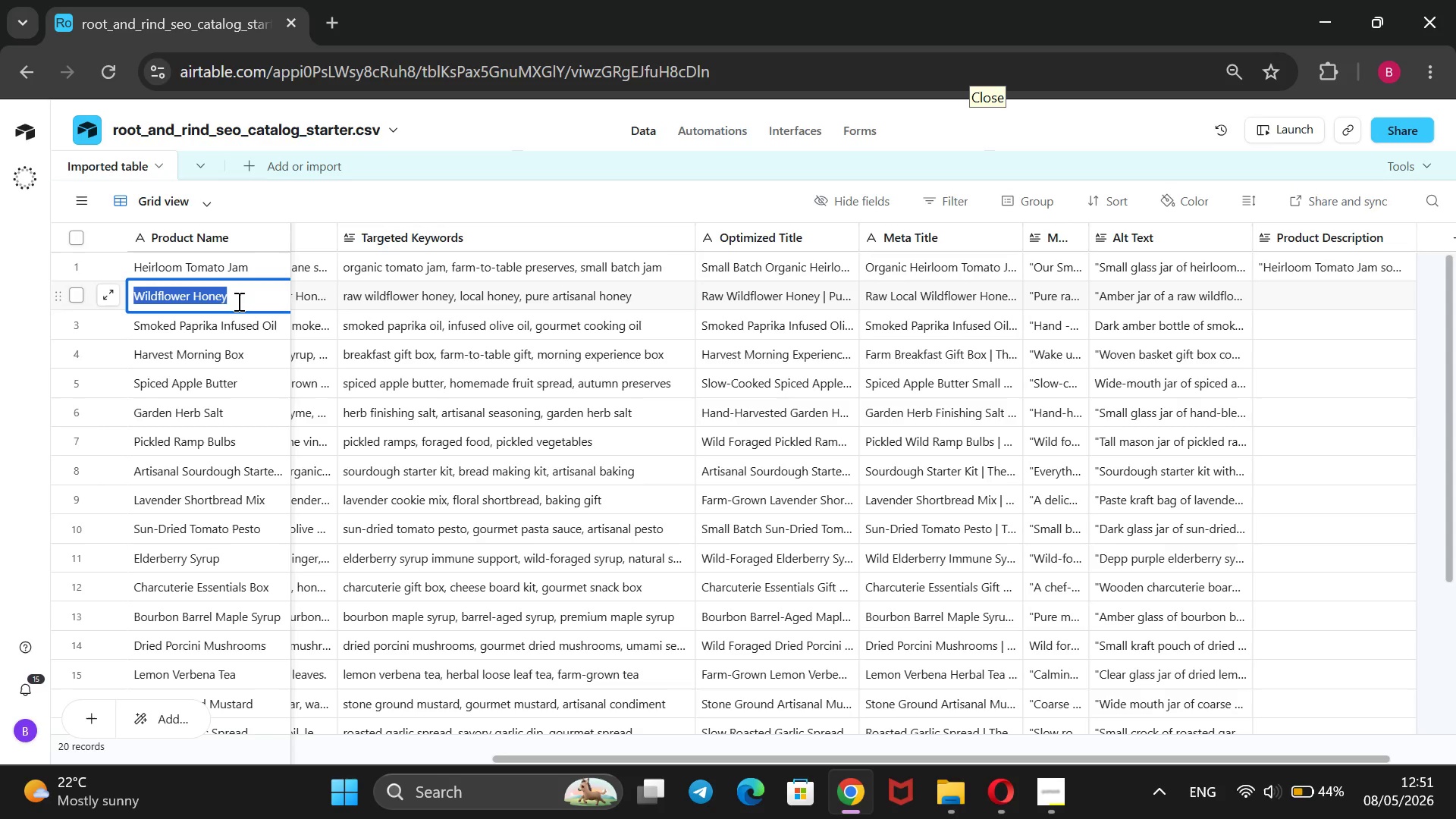 
key(Control+C)
 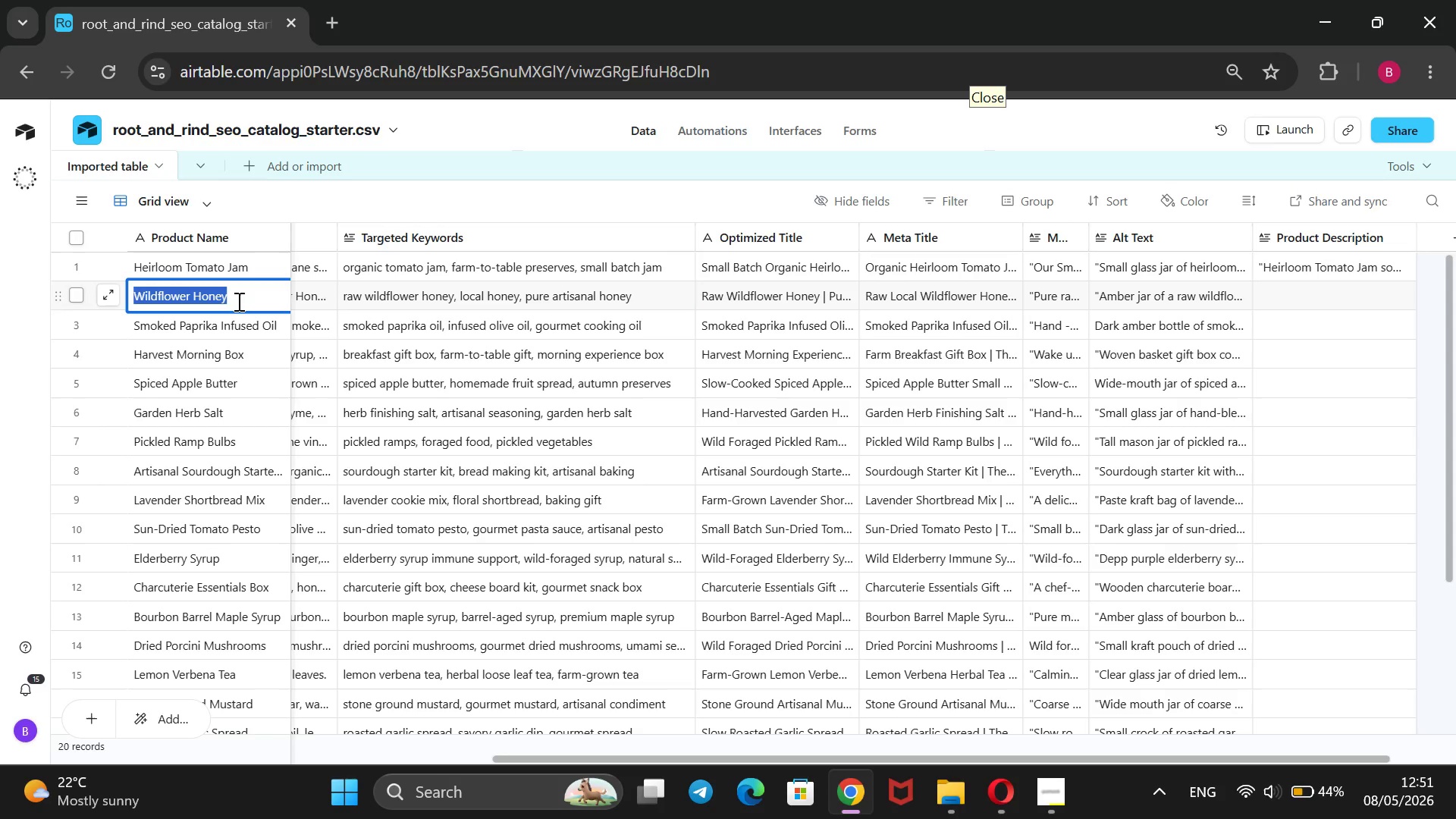 
left_click([237, 301])
 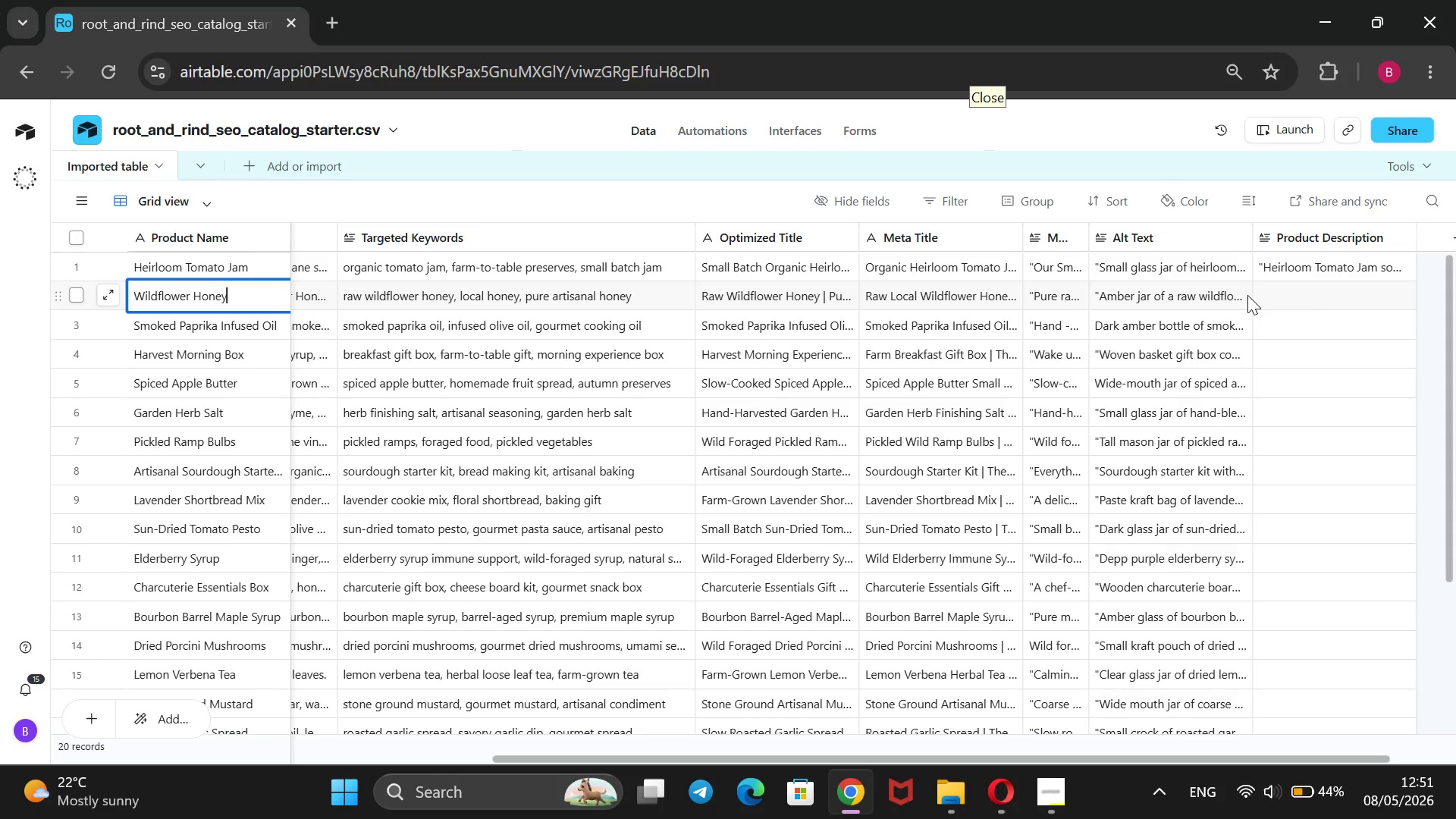 
left_click([1266, 288])
 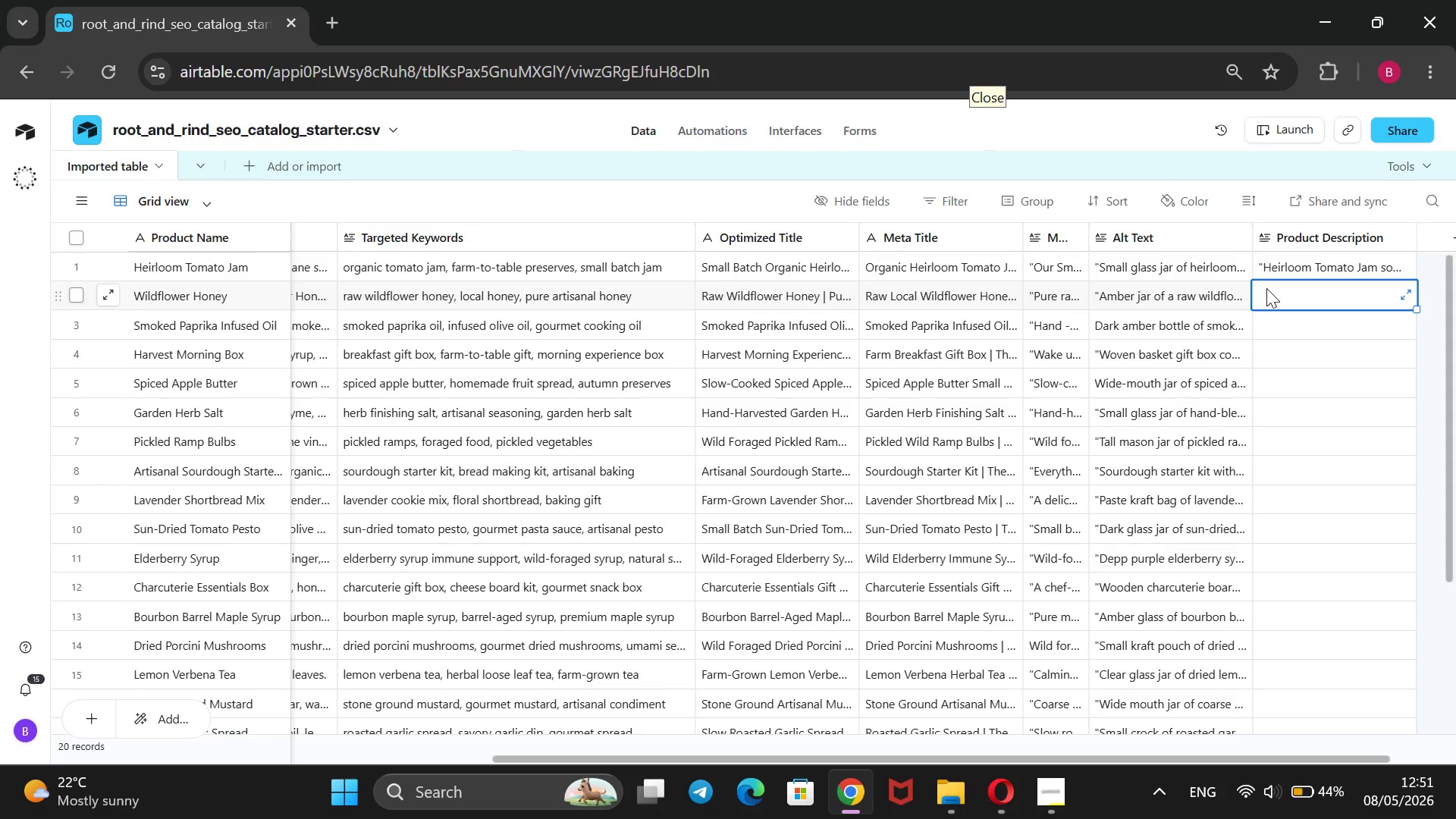 
key(Control+V)
 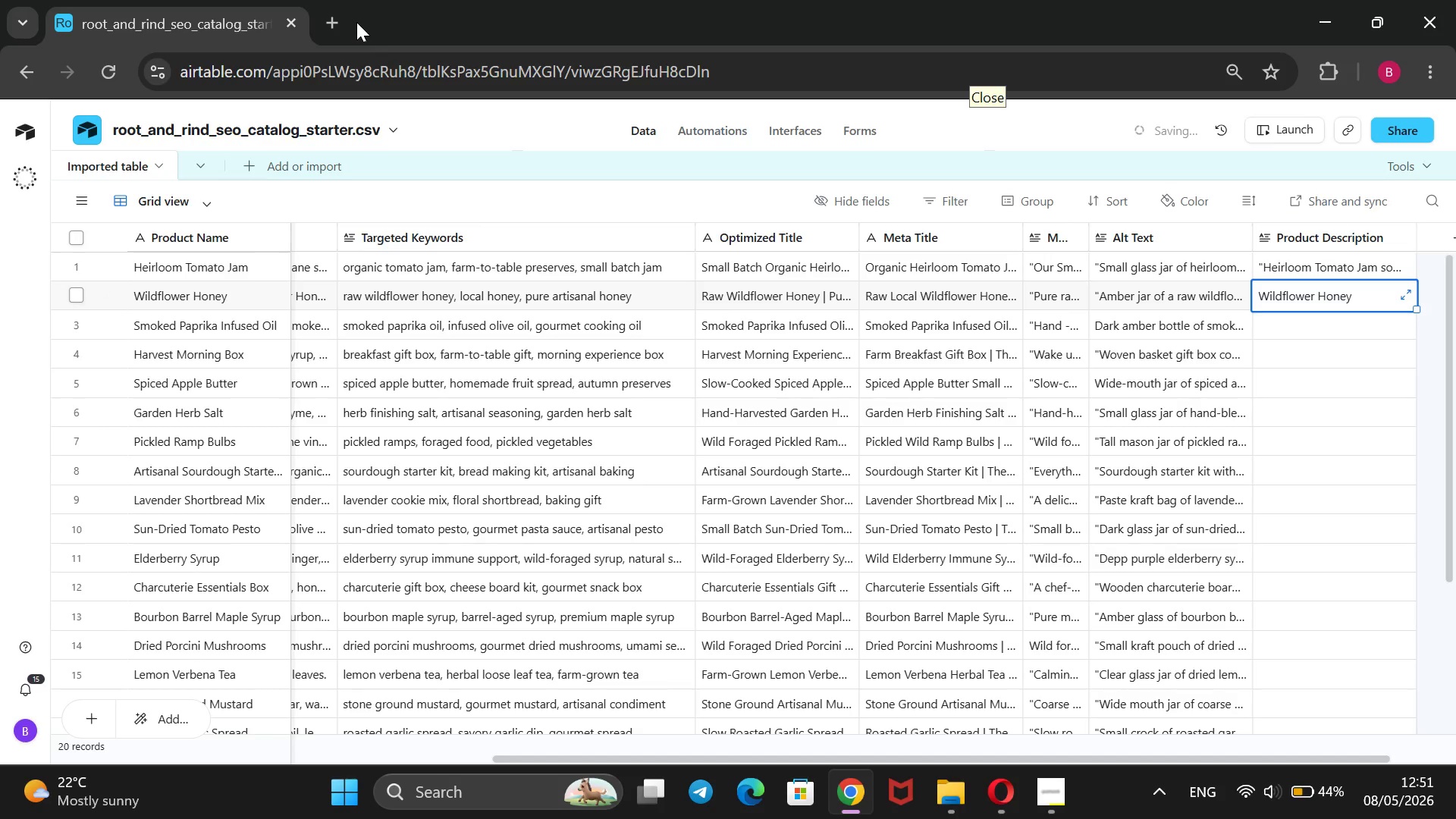 
left_click([332, 17])
 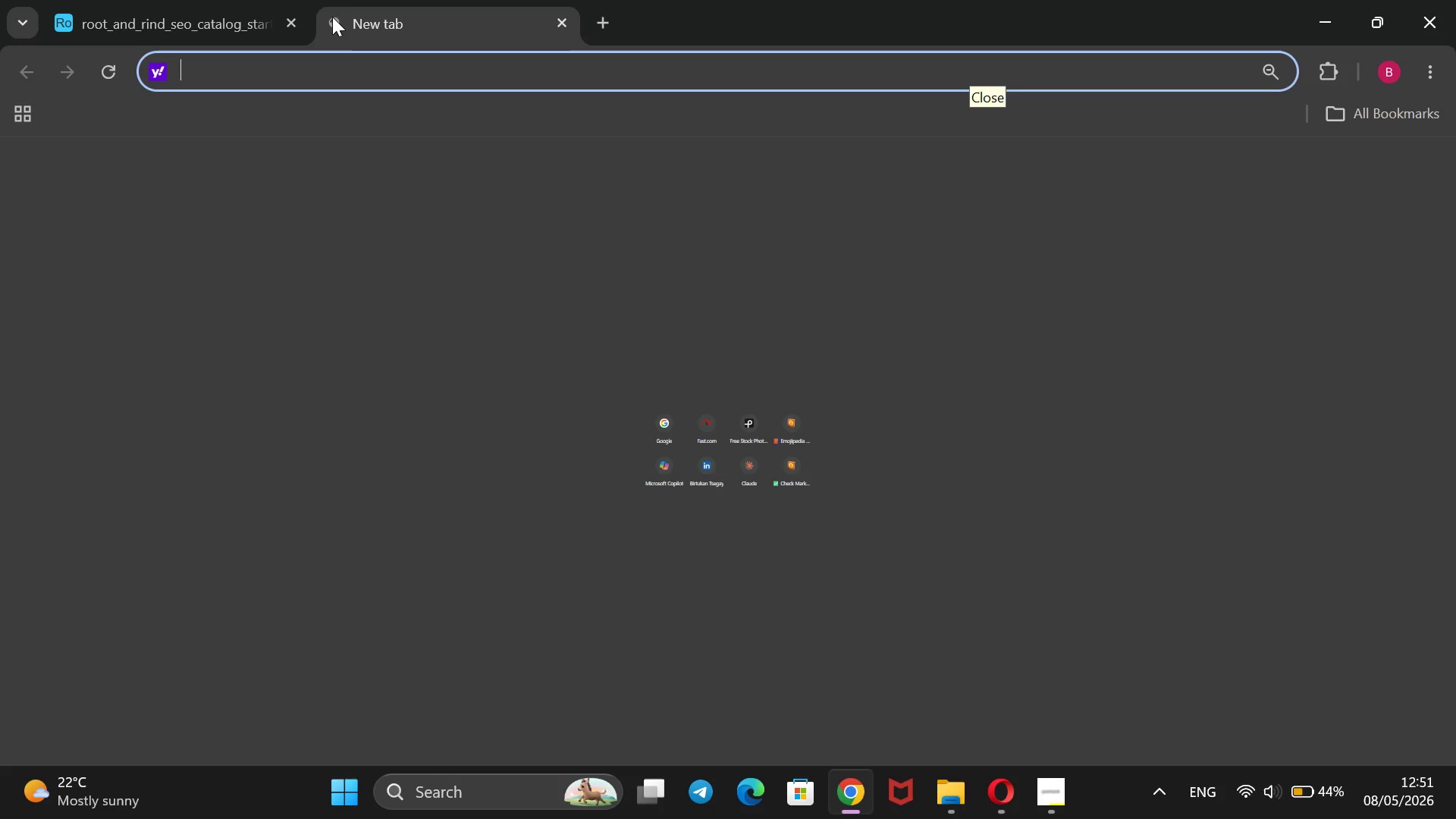 
type(fa)
 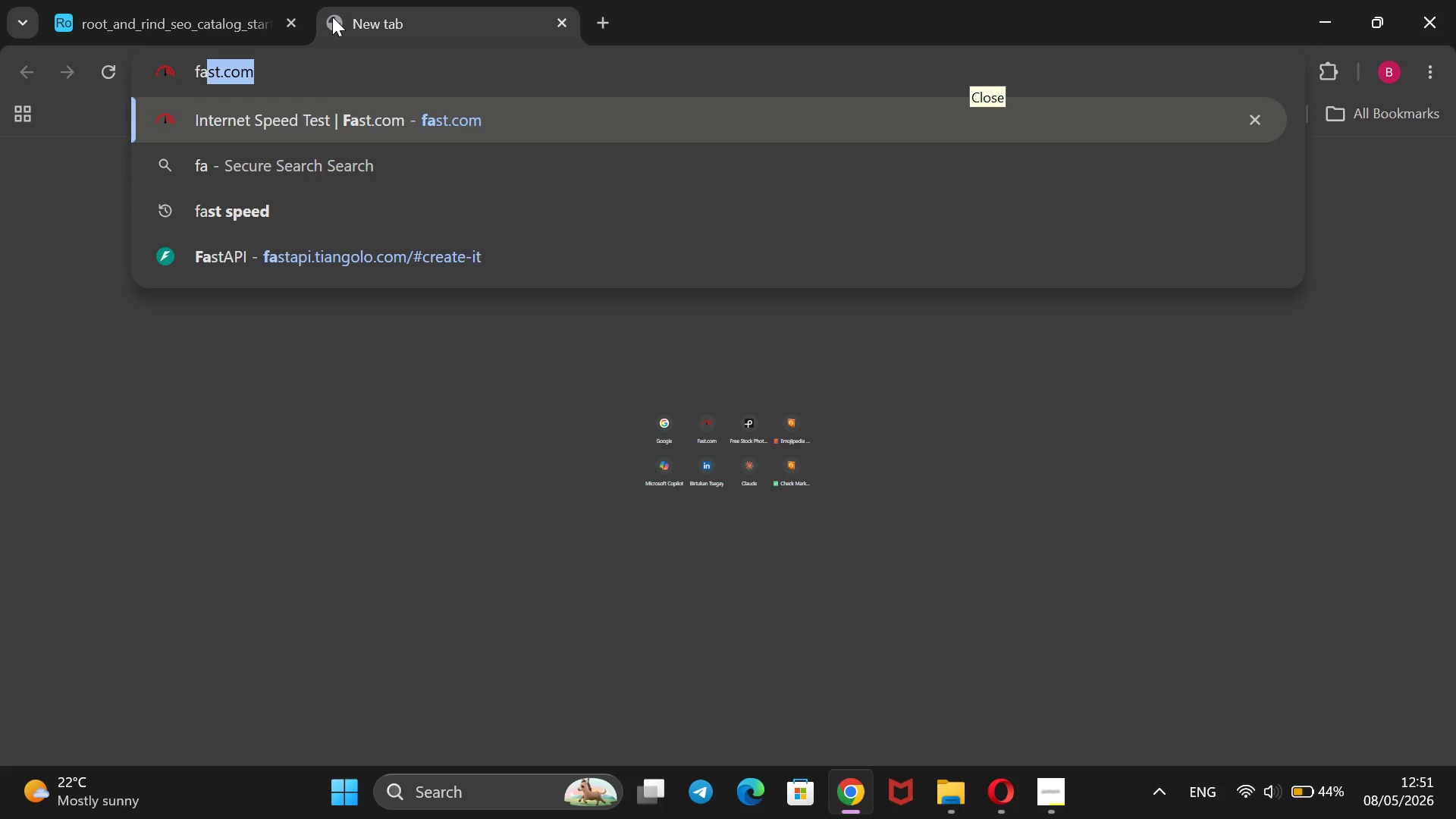 
key(Enter)
 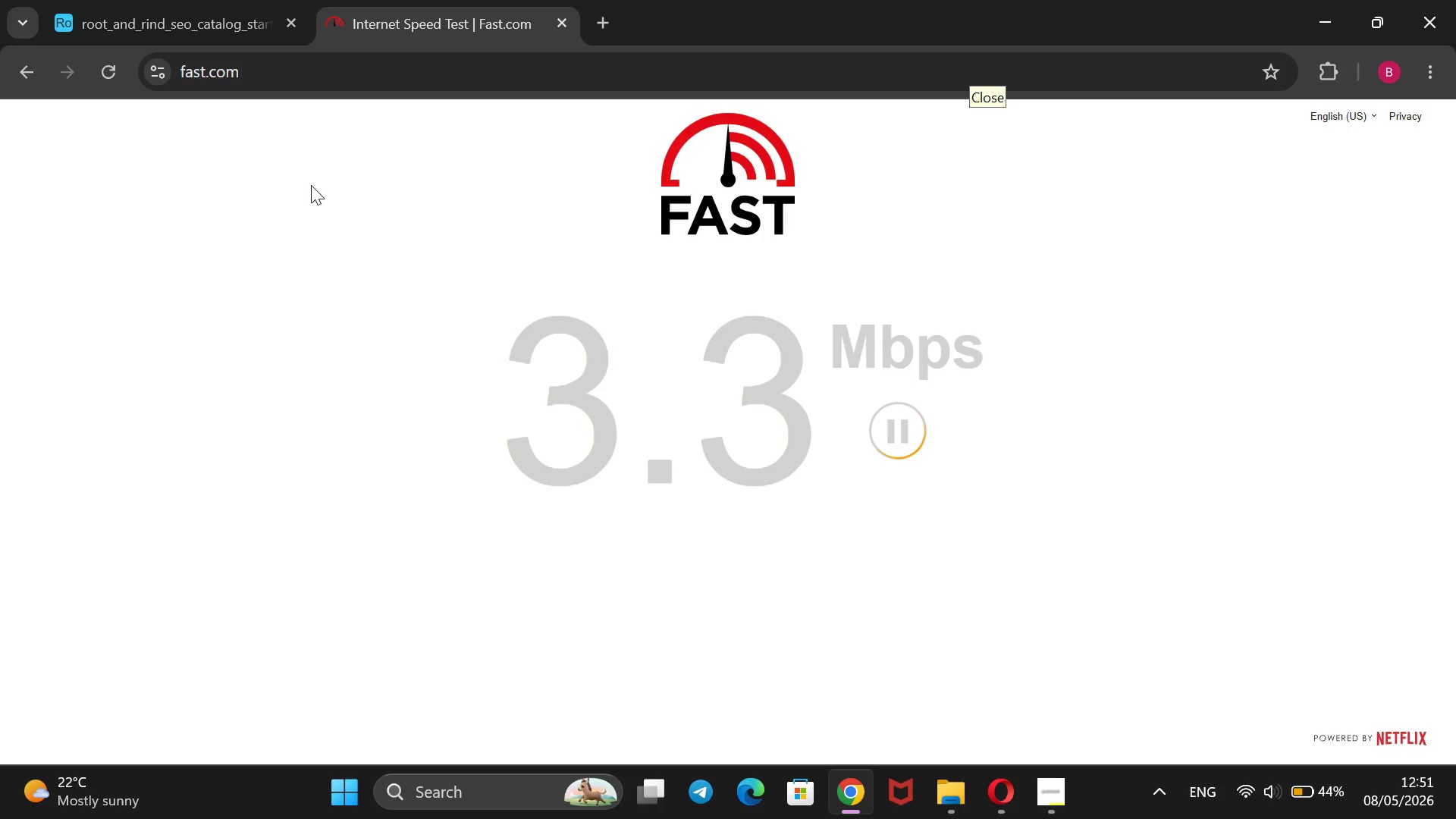 
wait(6.67)
 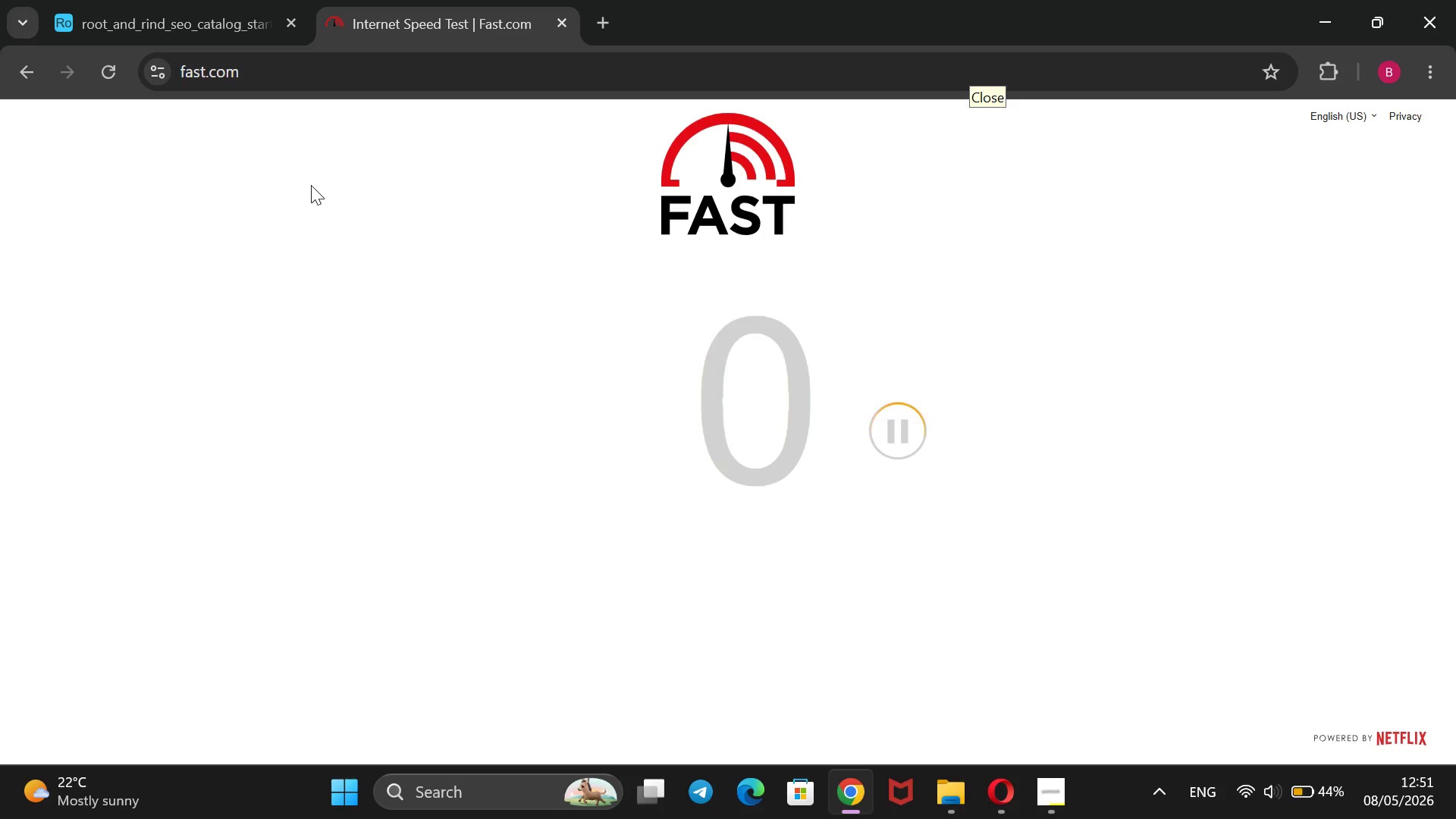 
left_click([147, 0])
 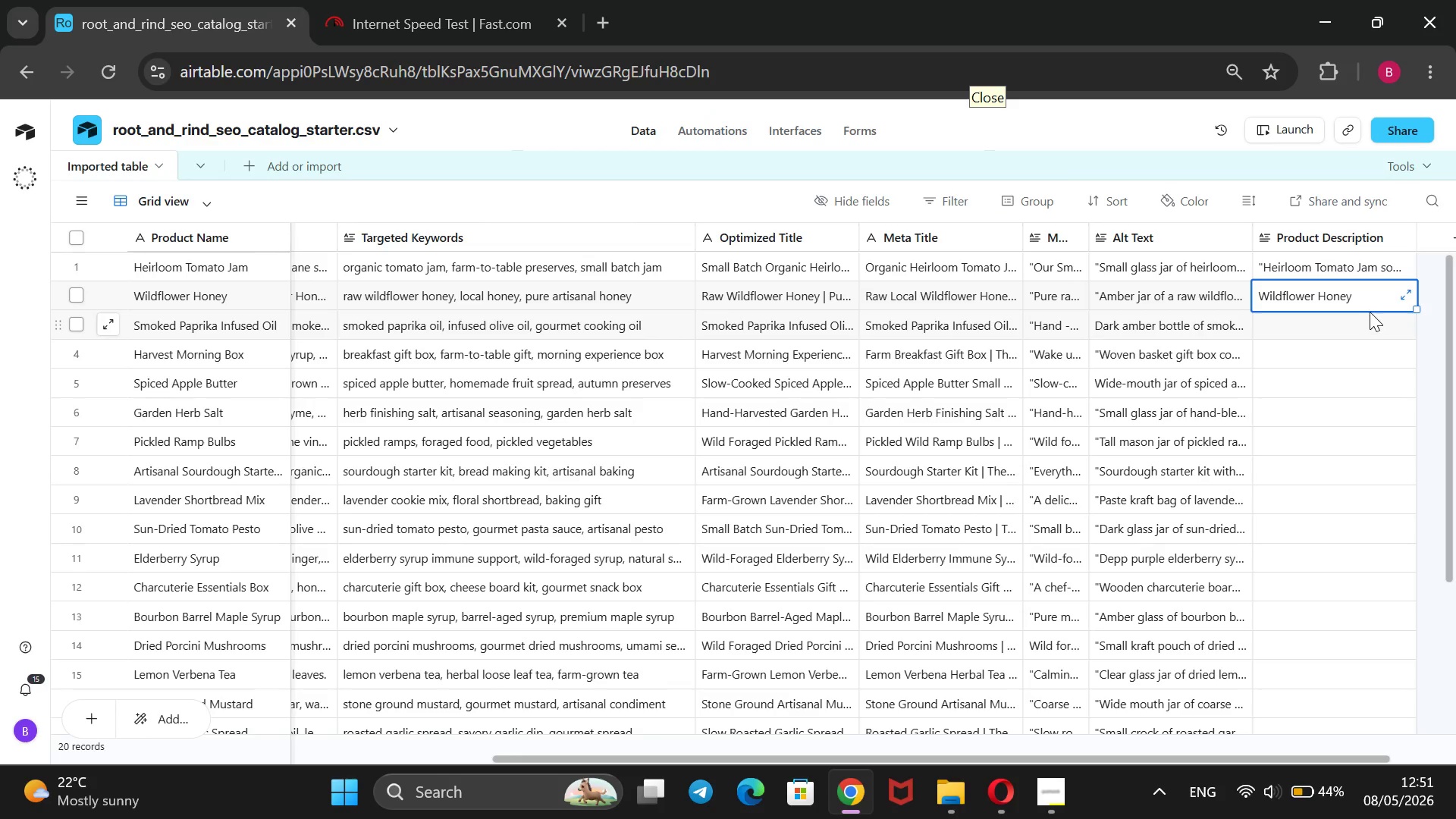 
left_click([1363, 290])
 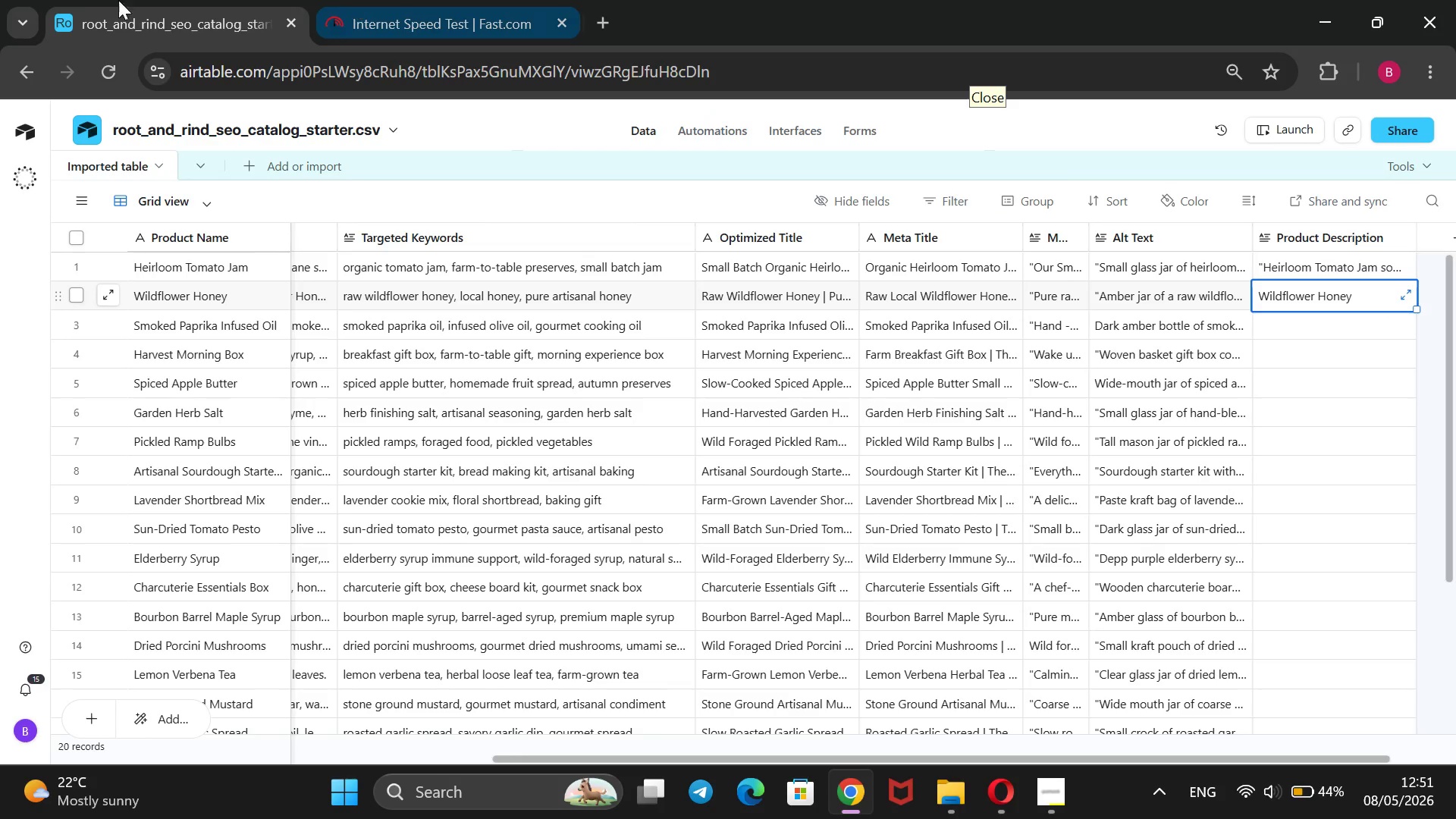 
left_click([413, 0])
 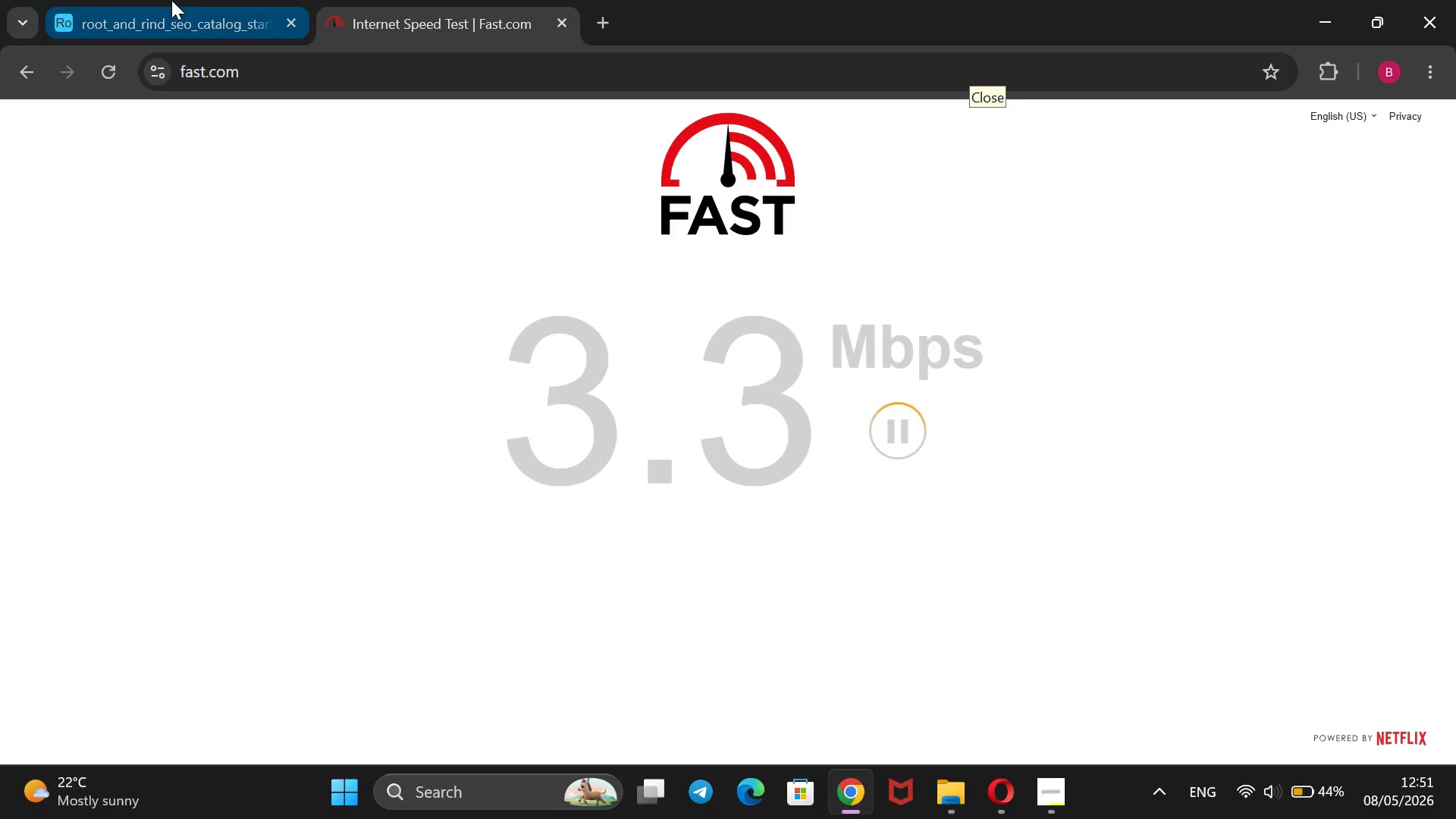 
left_click([171, 0])
 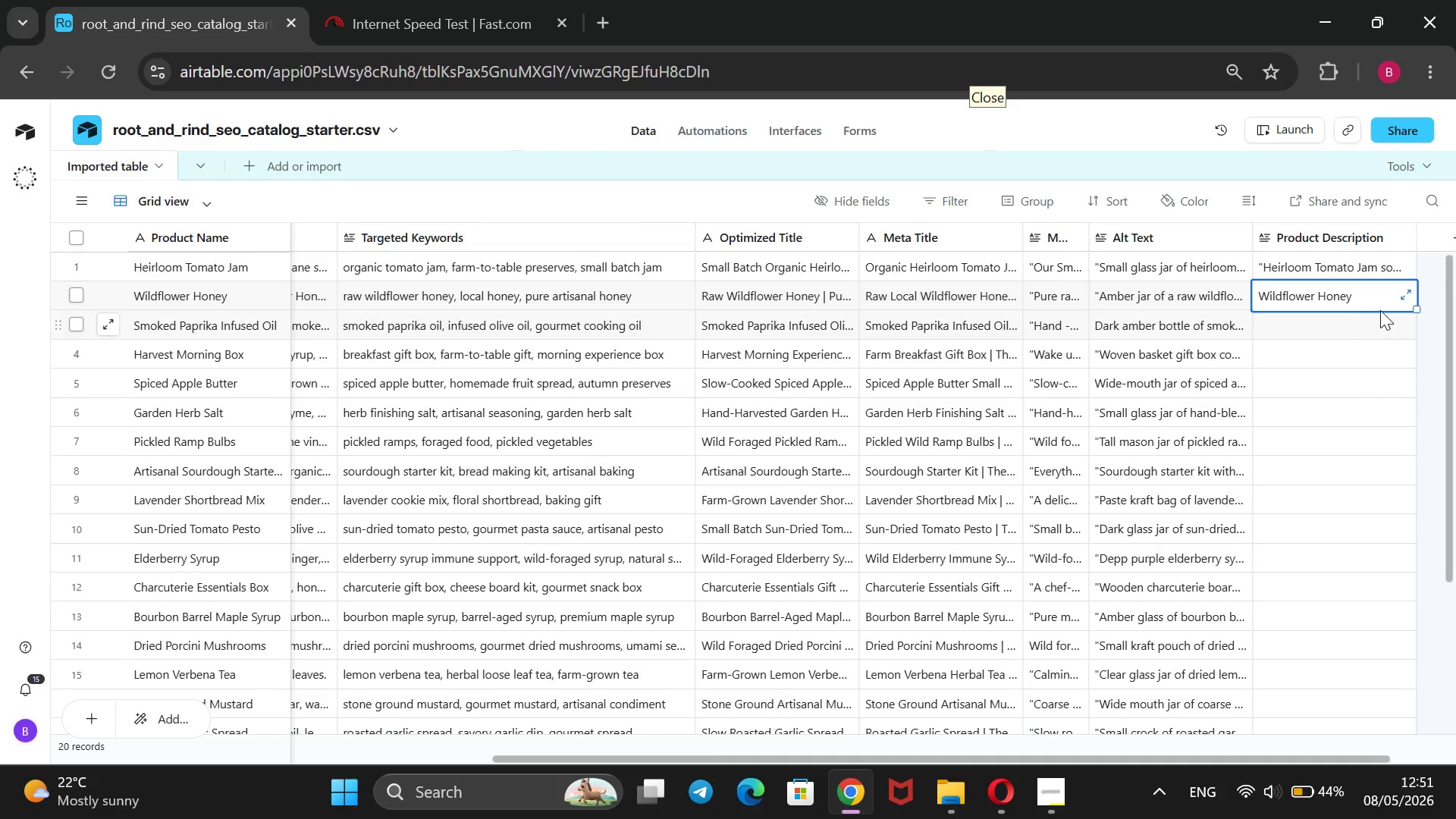 
double_click([1369, 300])
 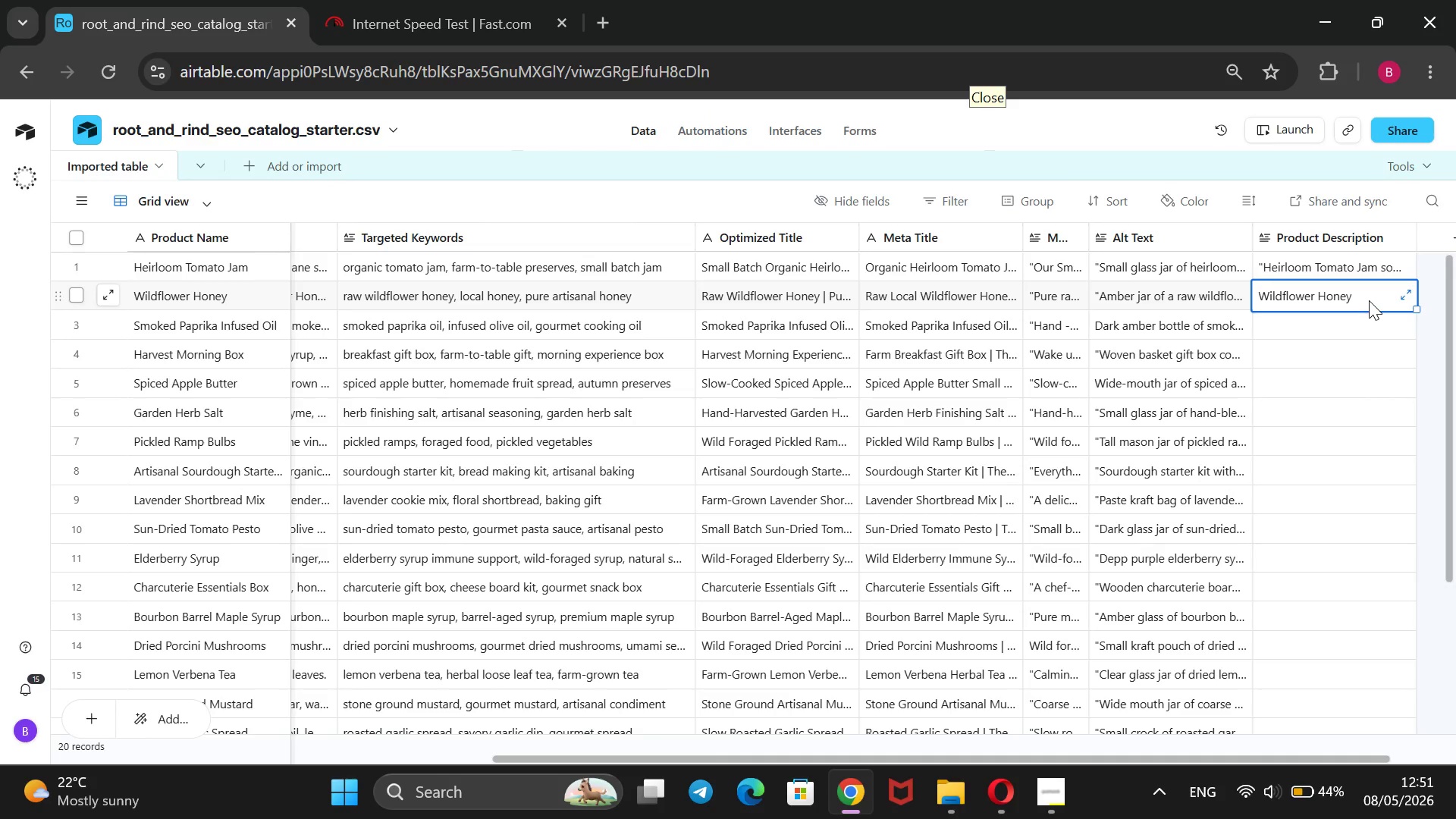 
triple_click([1369, 300])
 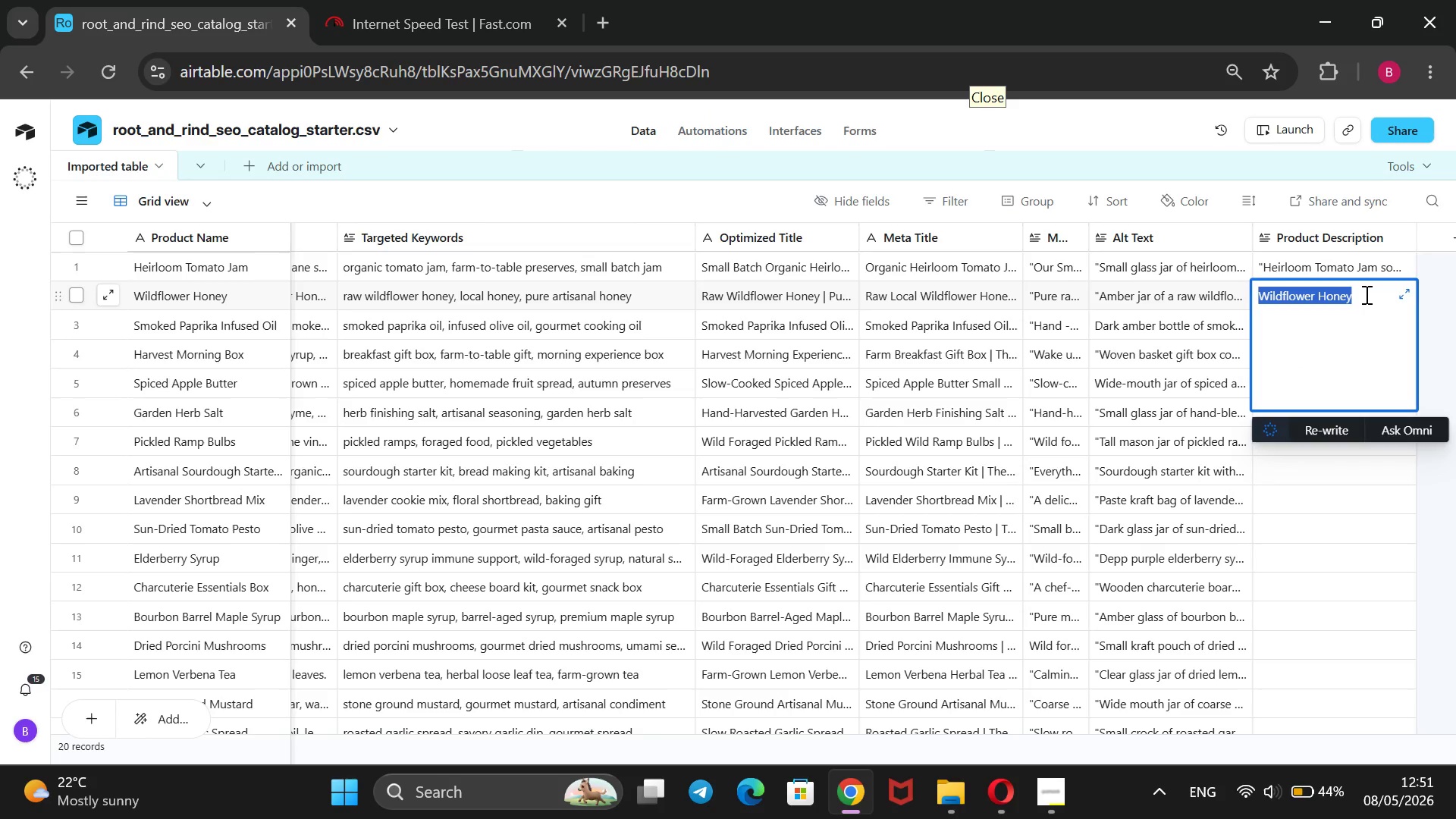 
left_click([1365, 294])
 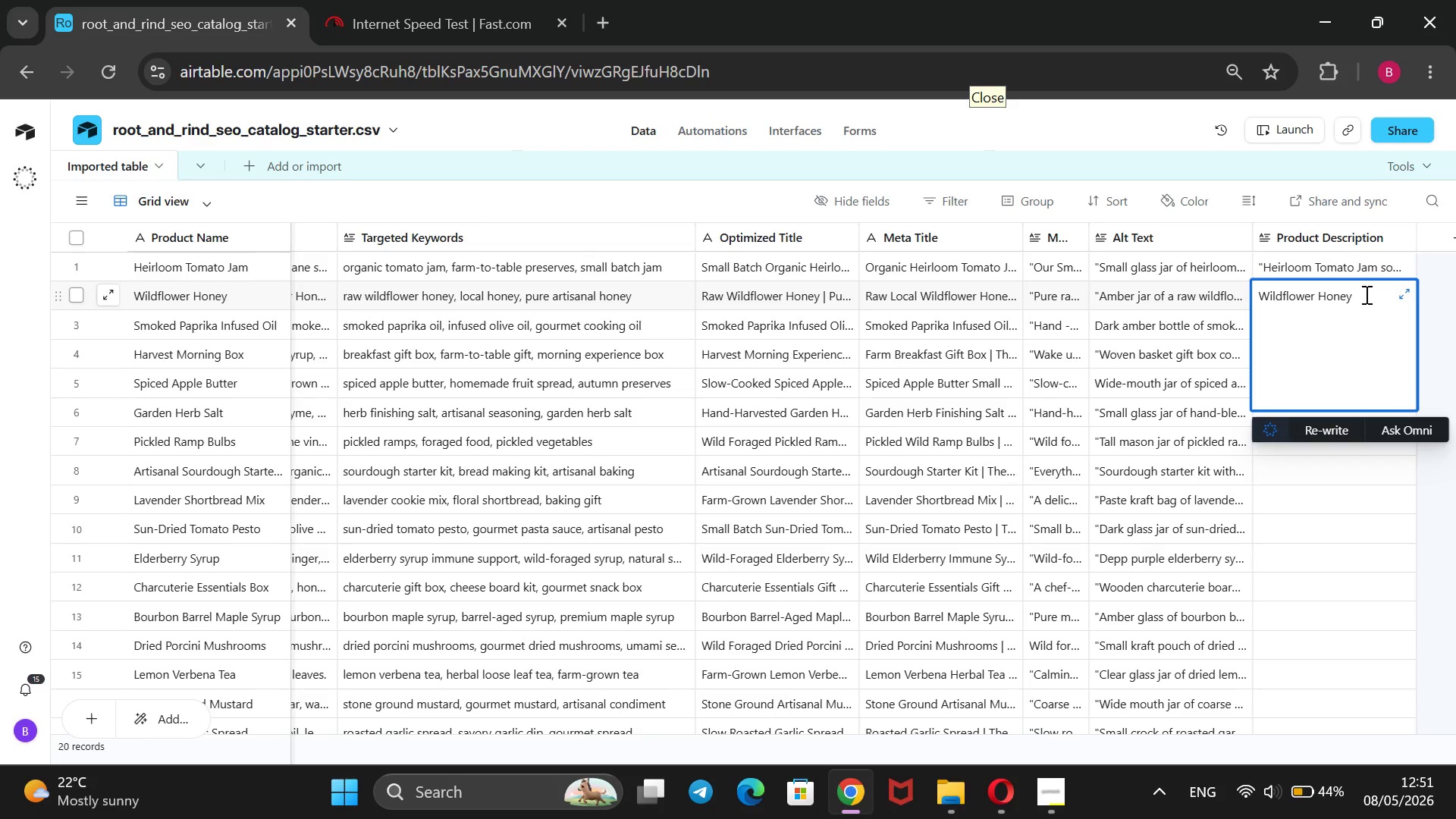 
wait(6.81)
 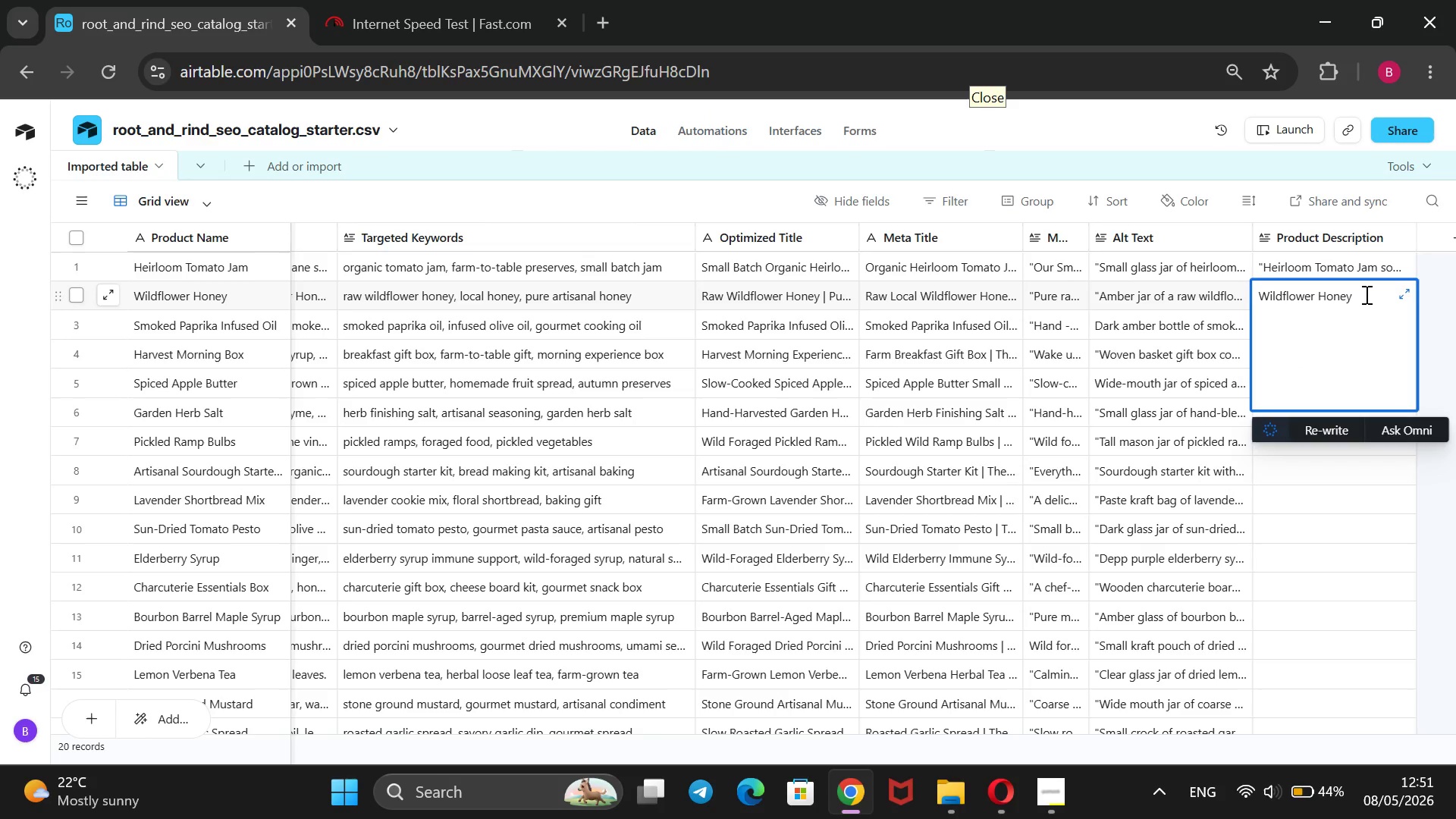 
hold_key(key=Backspace, duration=1.52)
 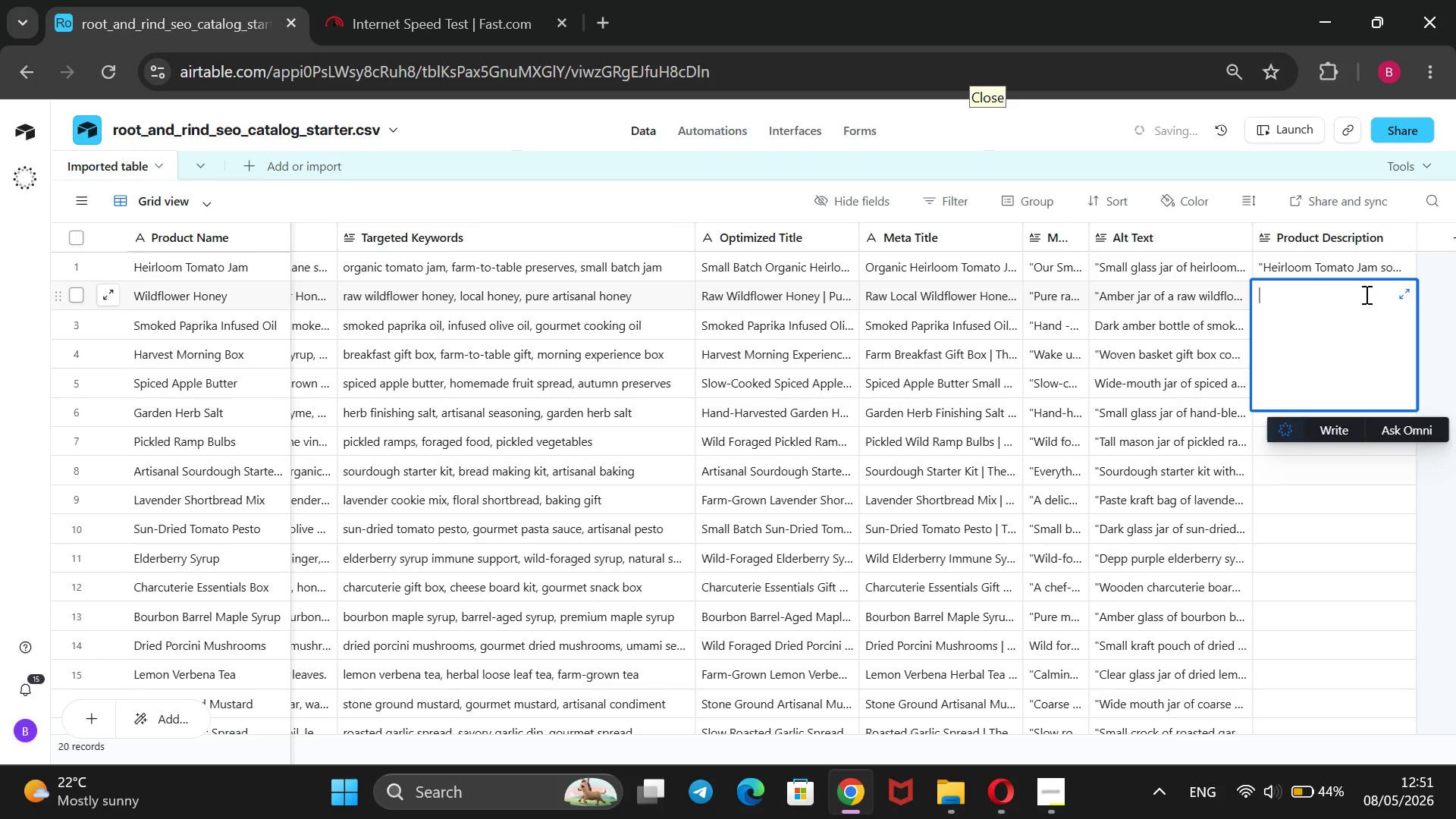 
key(Backspace)
 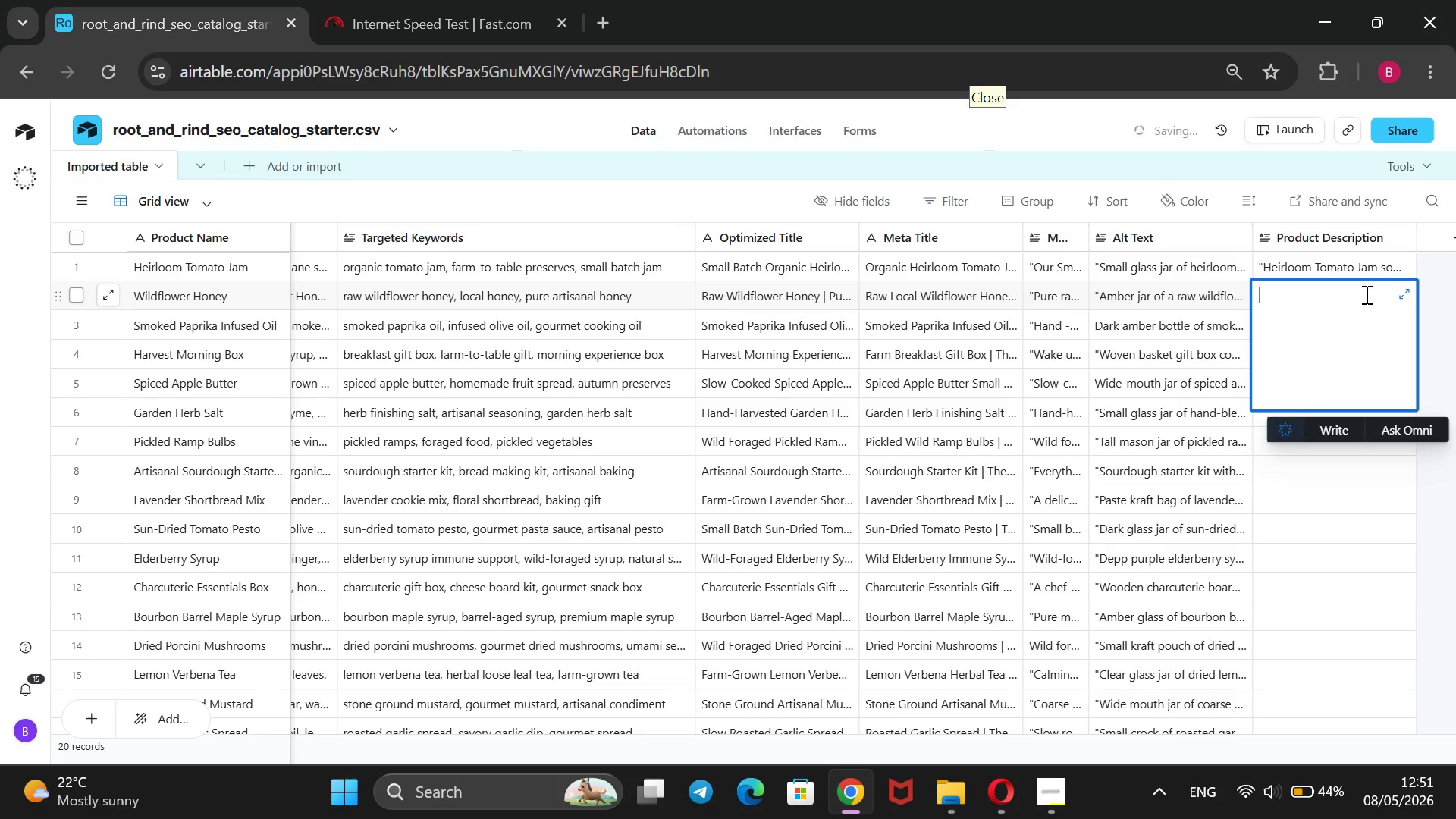 
hold_key(key=Backspace, duration=12.73)
 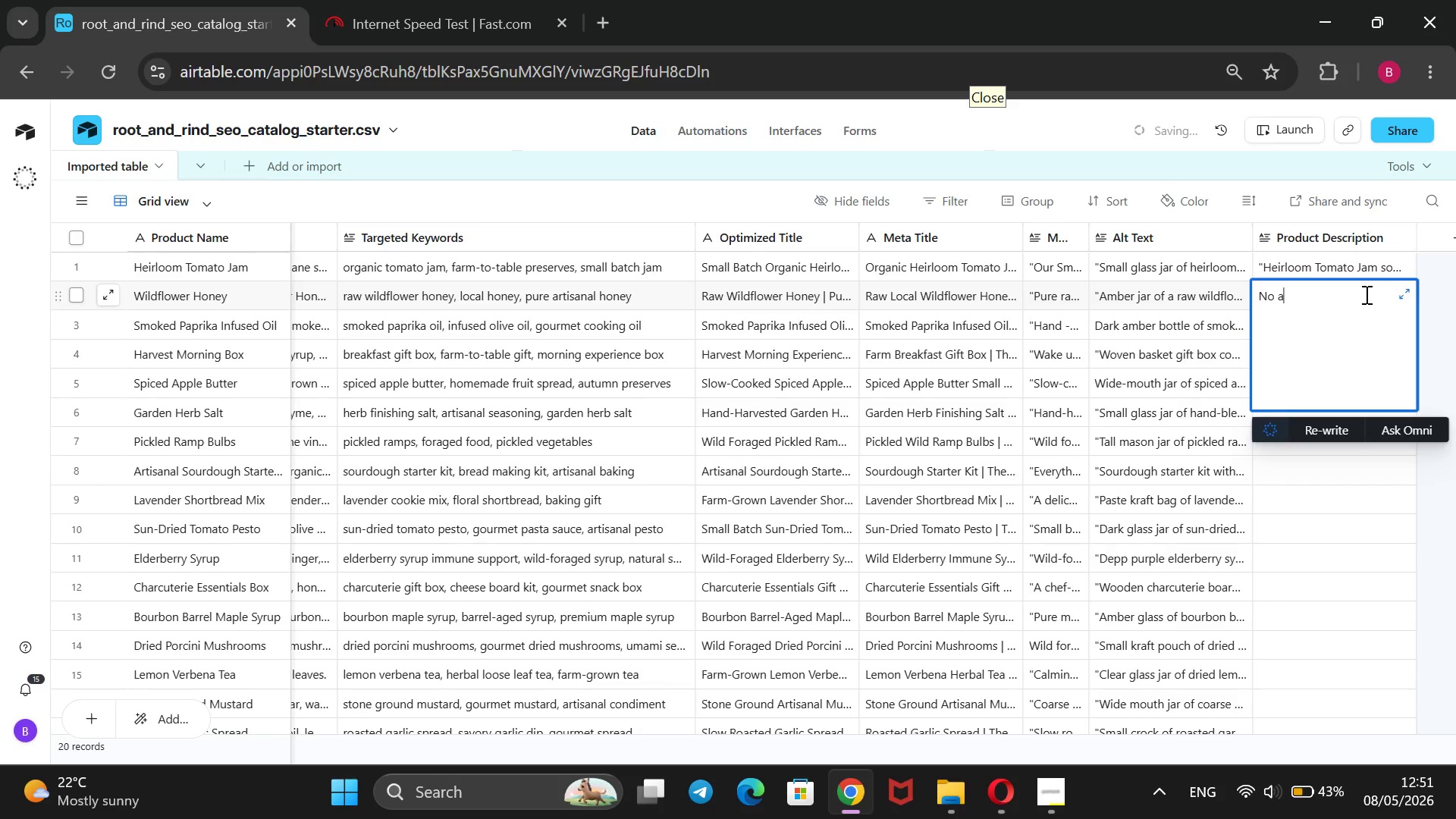 
type(No lall honey tasted like honey. Ours comes from hives r)
key(Backspace)
type(tucked a the edge of our orchard, where bees forage freely trhough)
key(Backspace)
key(Backspace)
key(Backspace)
key(Backspace)
key(Backspace)
key(Backspace)
type(htough wildfloer meadows and cl)
 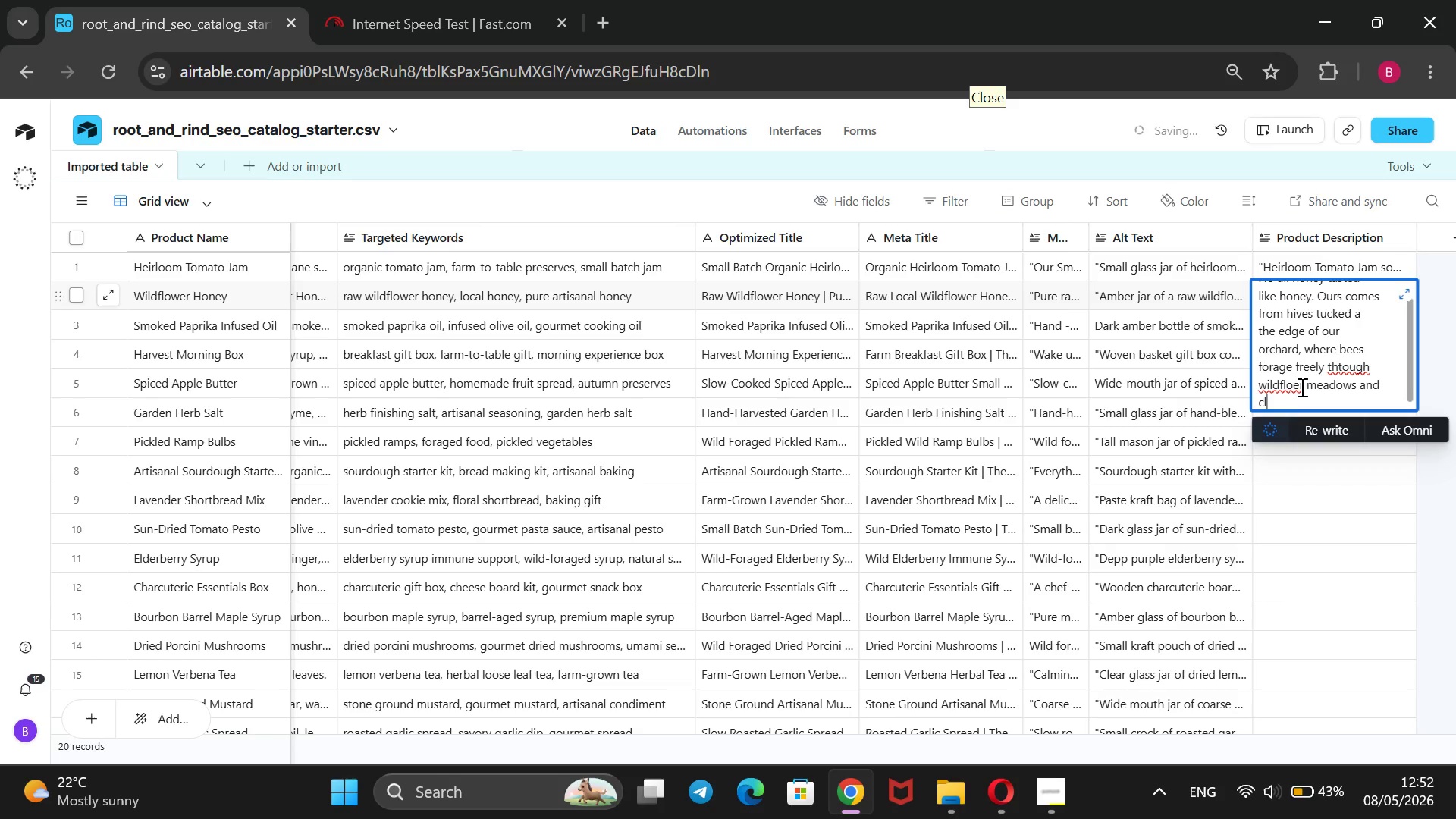 
left_click([1298, 385])
 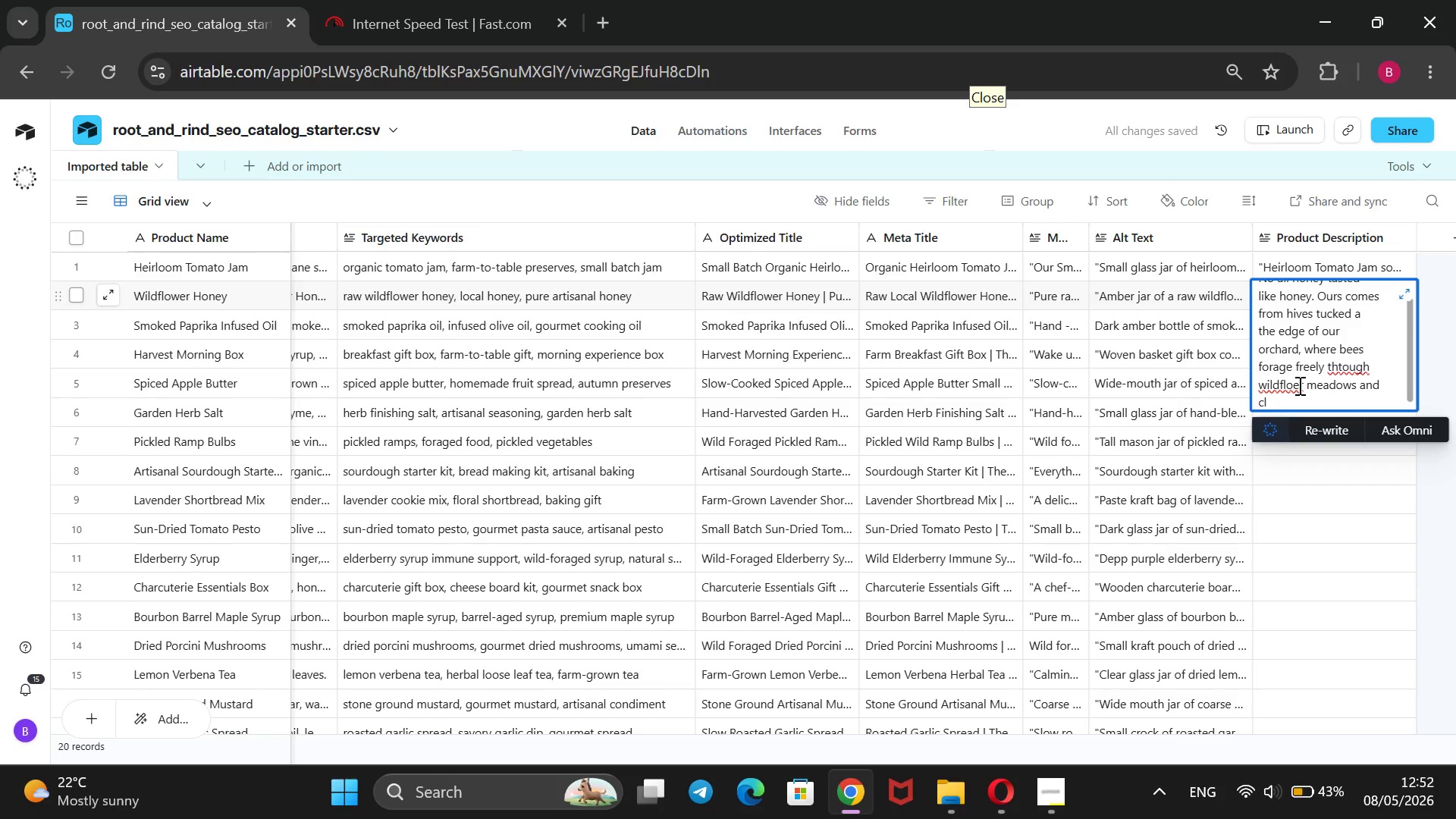 
key(Backspace)
type(we)
 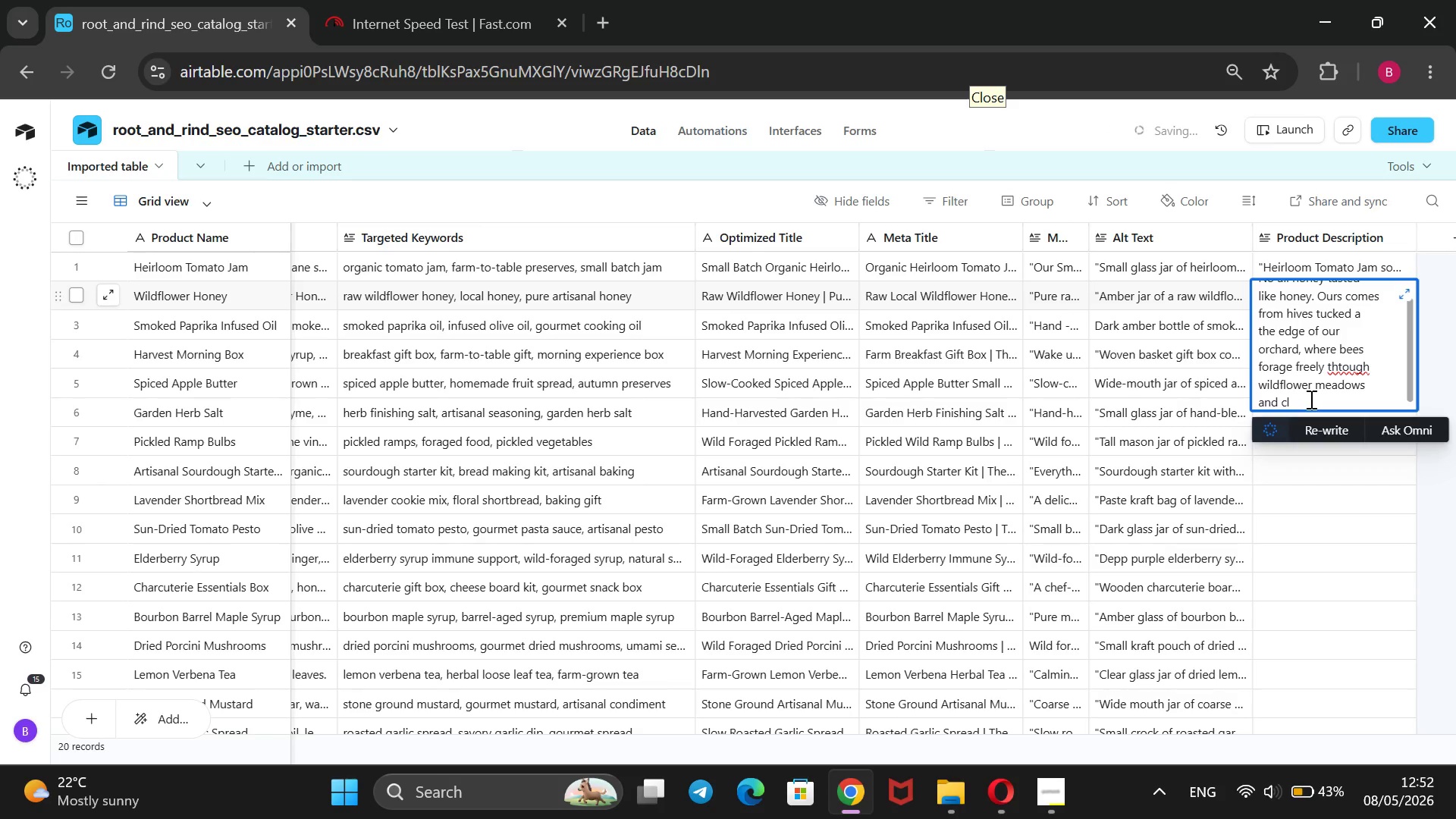 
left_click([1299, 400])
 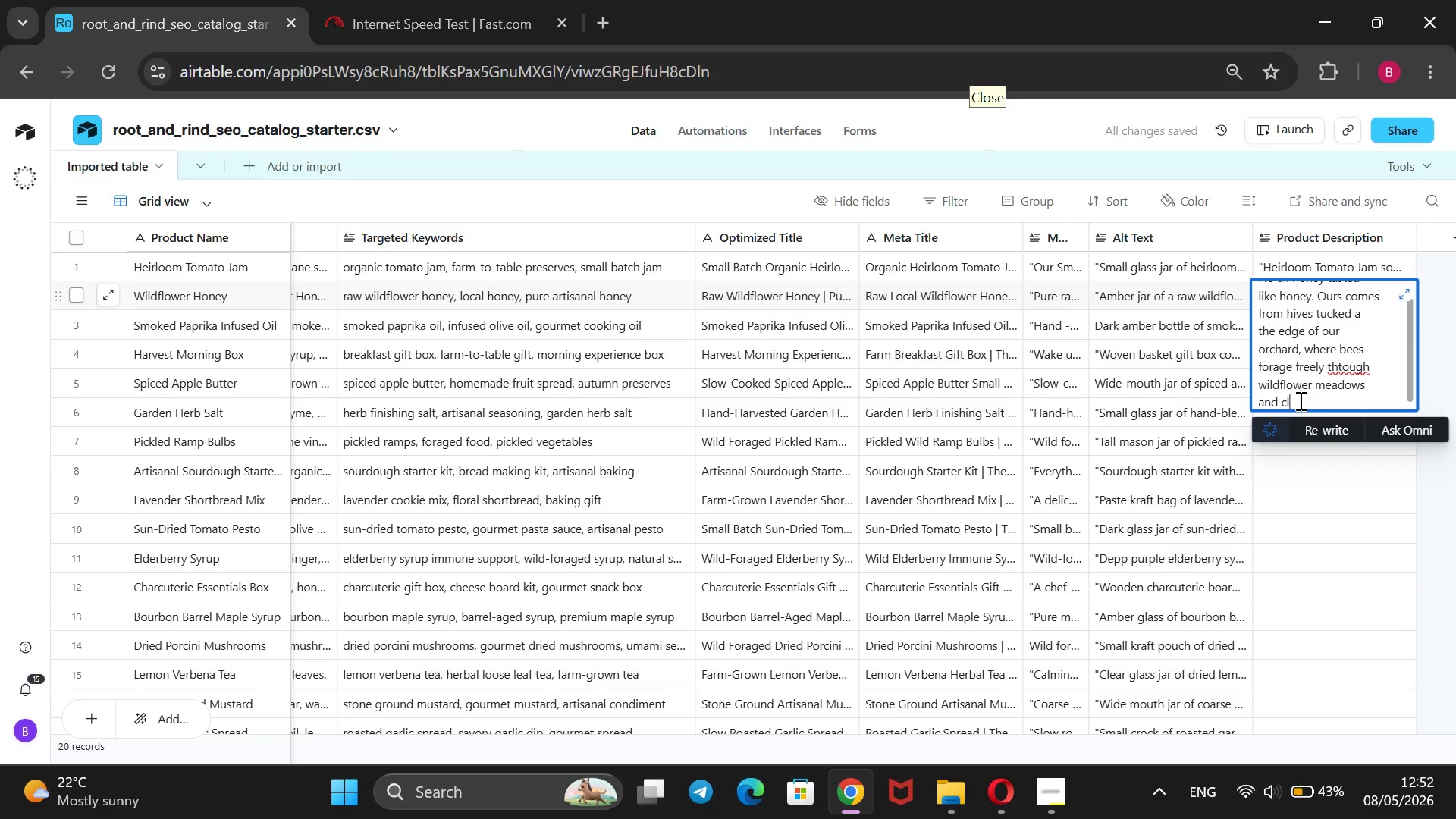 
type(over d)
key(Backspace)
type(fiel)
key(Backspace)
type(e)
key(Backspace)
type(lds wo)
key(Backspace)
type(ithout)
 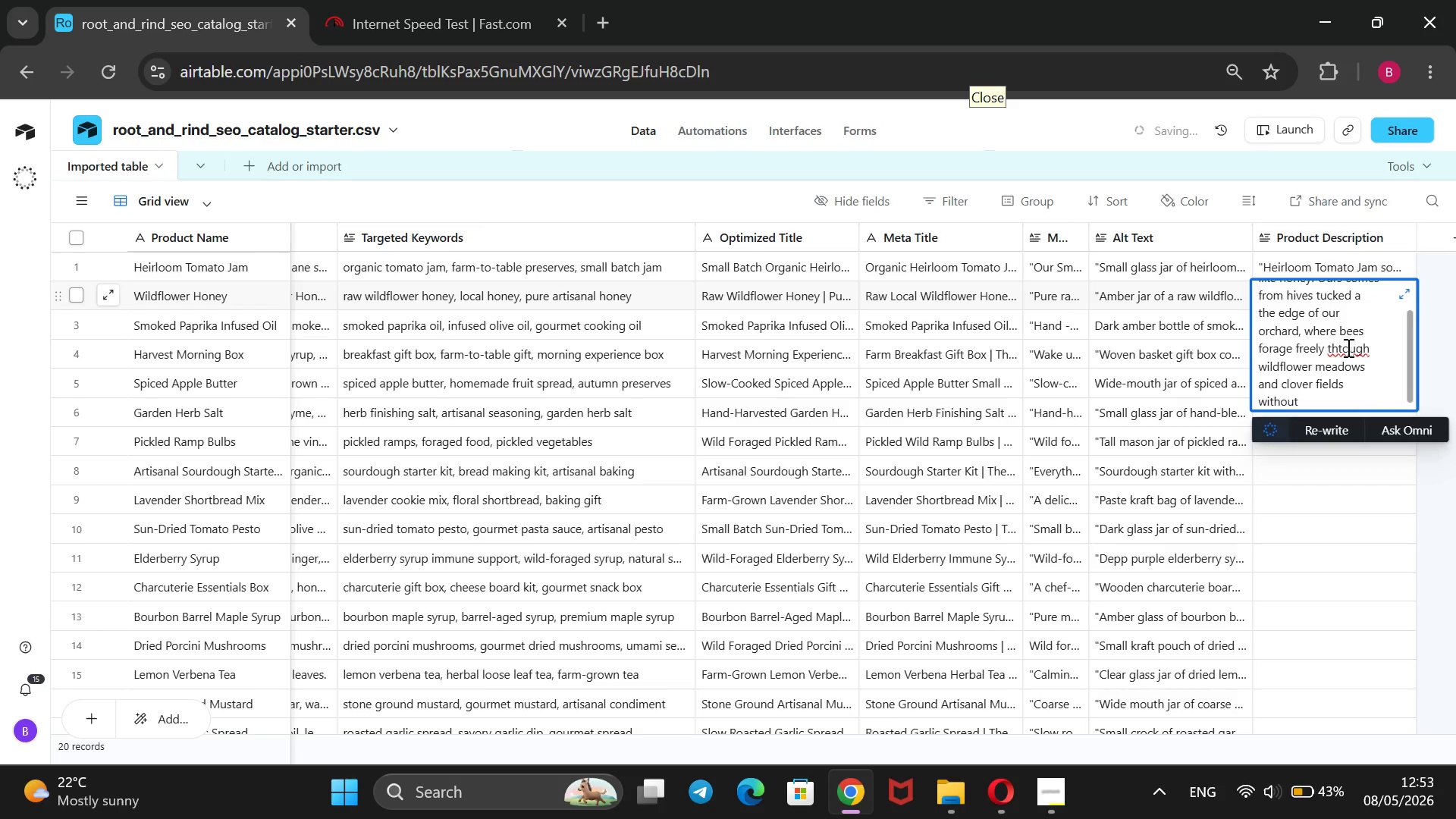 
left_click([1344, 347])
 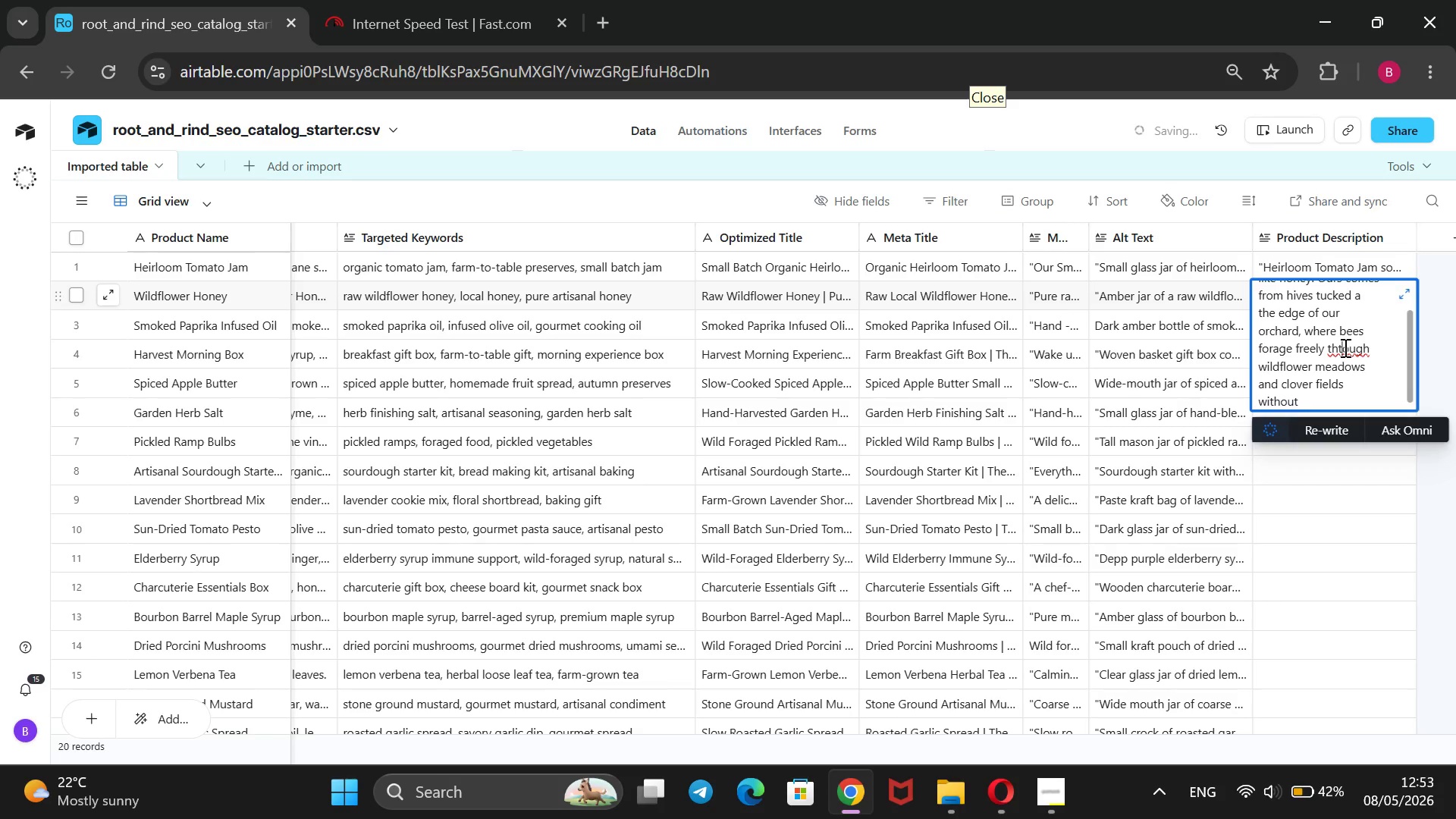 
key(Backspace)
 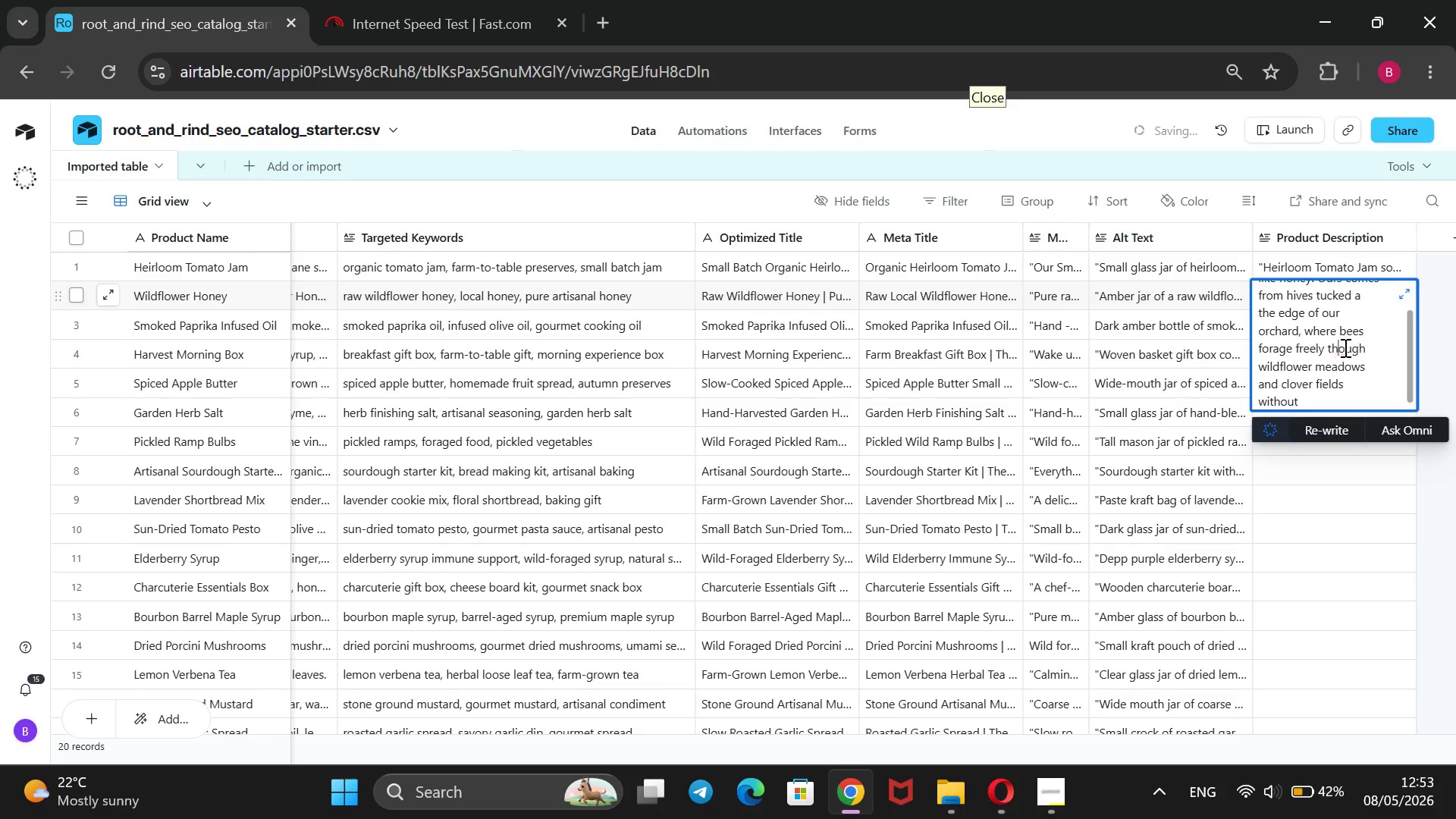 
key(R)
 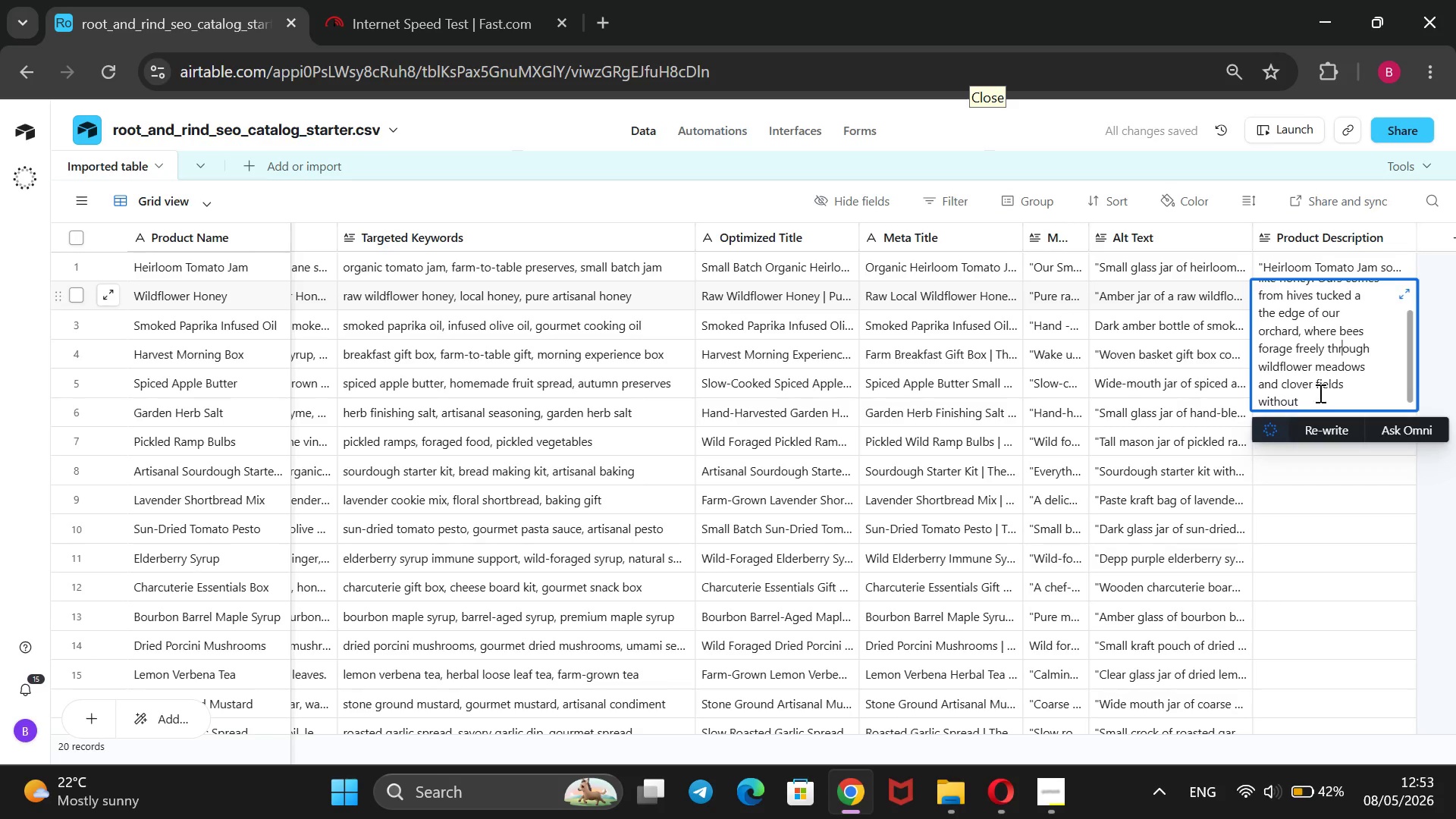 
left_click([1316, 395])
 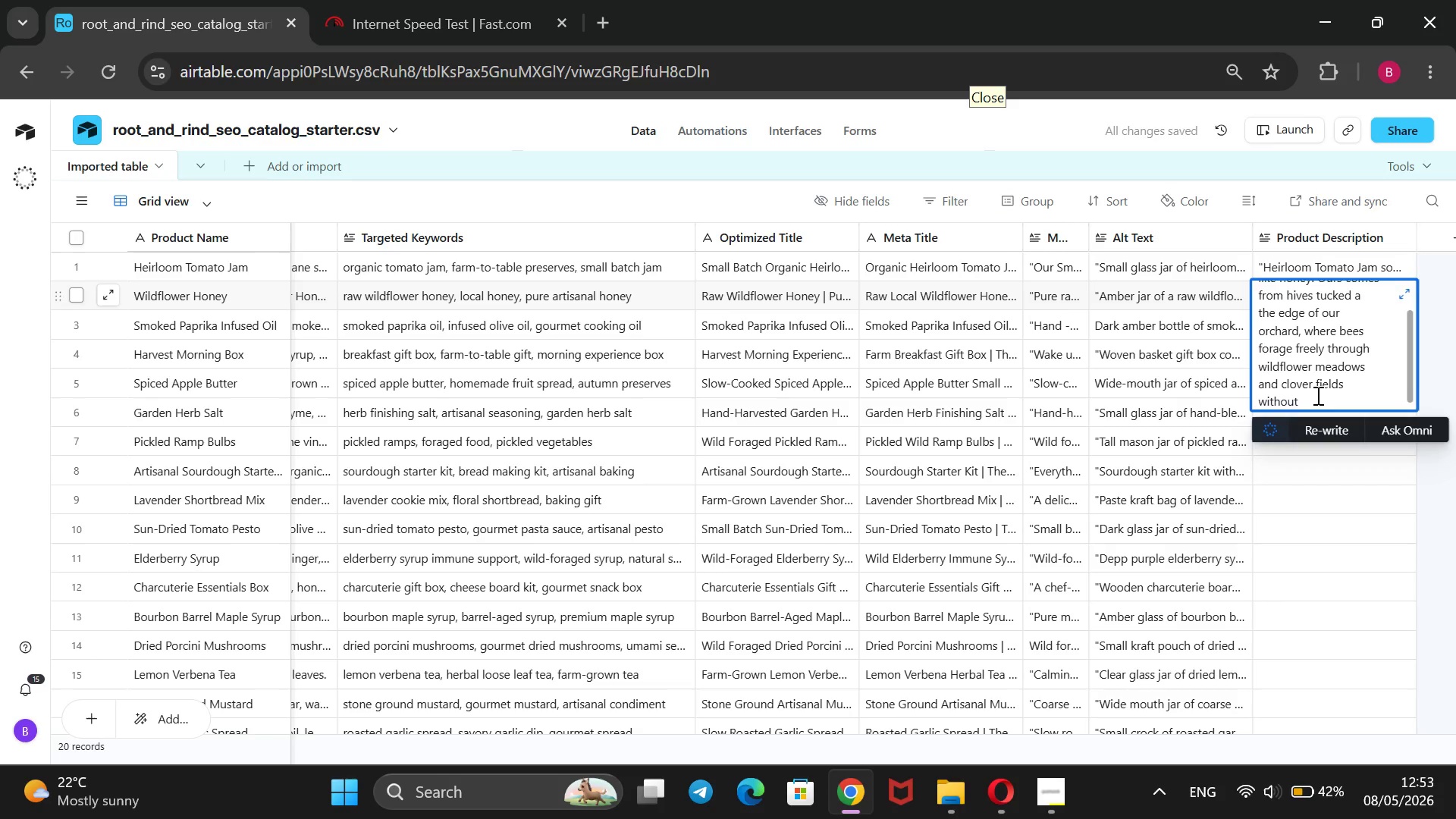 
type( interference. Te=h)
key(Backspace)
key(Backspace)
key(Backspace)
type(he reult is a raw wildflower honey tha is complere)
key(Backspace)
type(tely)
 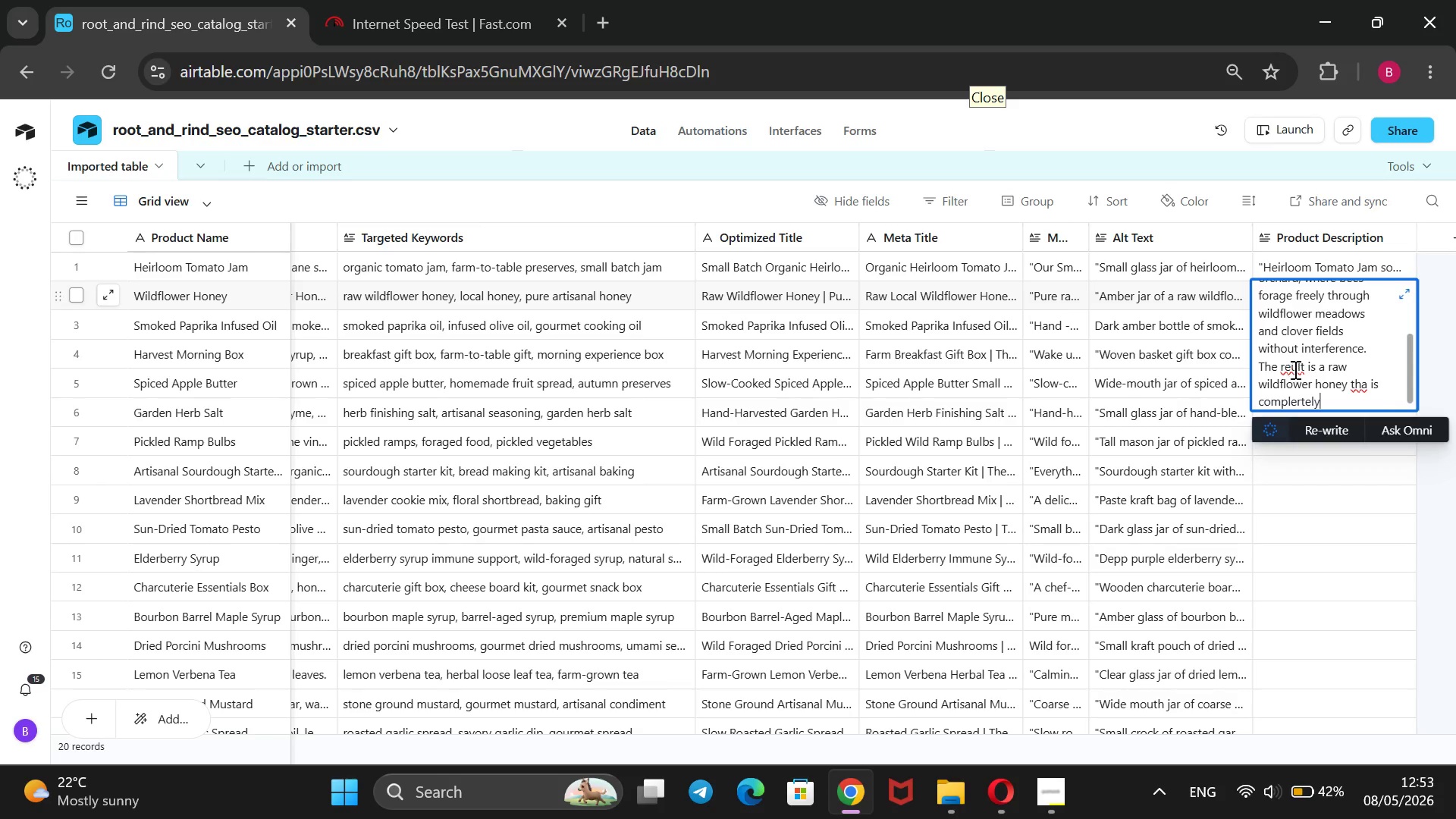 
left_click([1297, 367])
 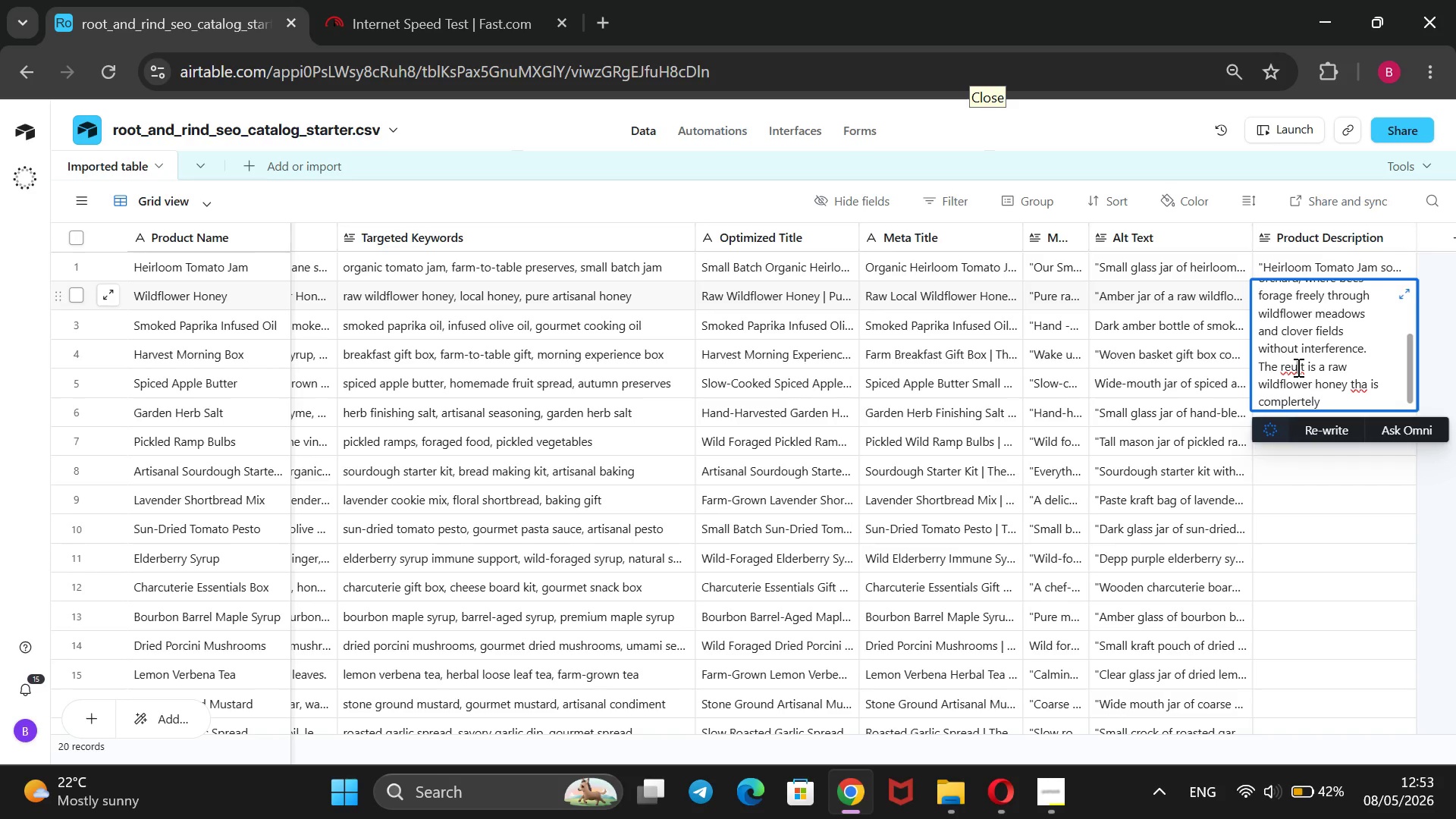 
key(ArrowLeft)
 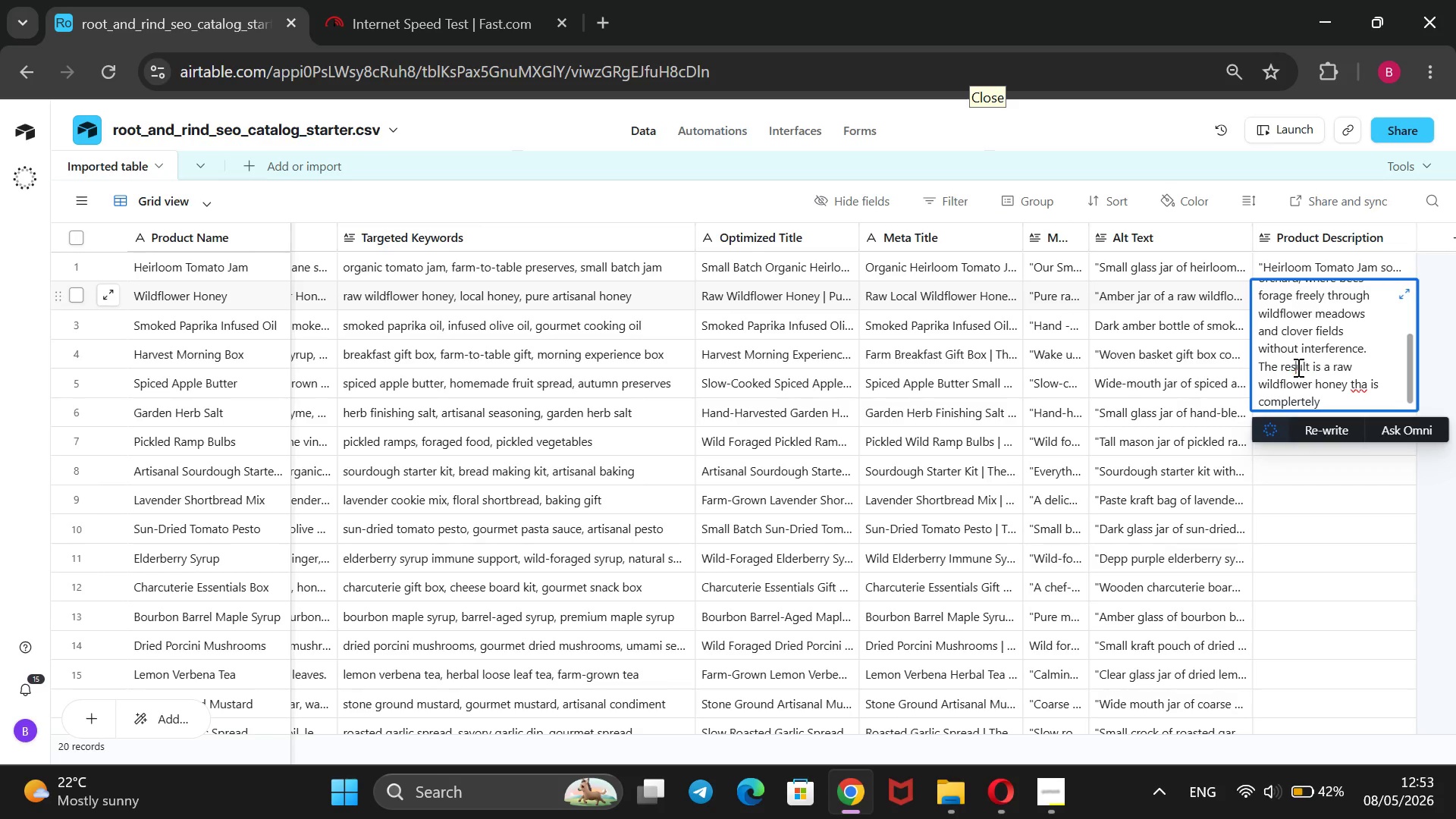 
key(S)
 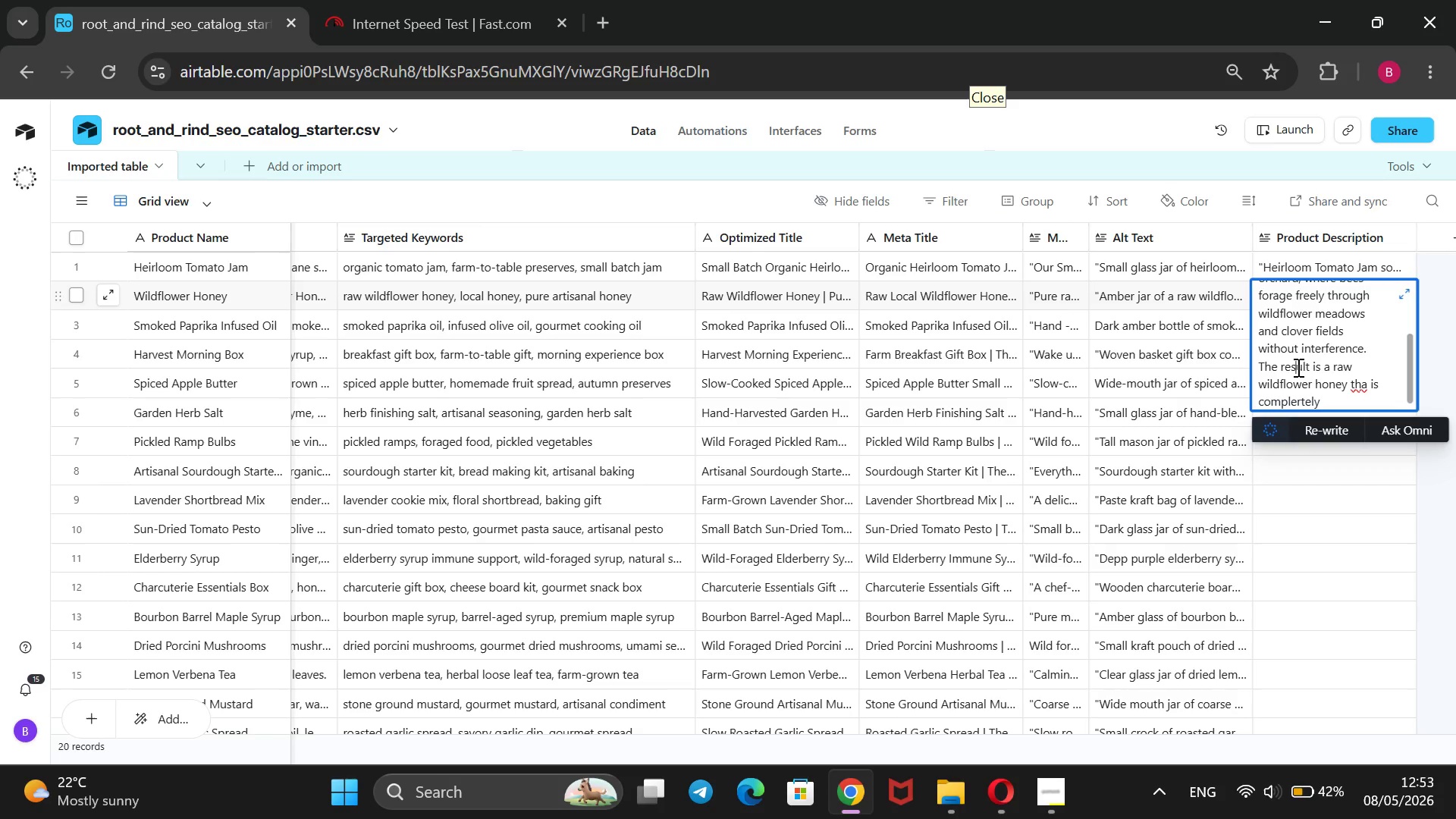 
key(ArrowRight)
 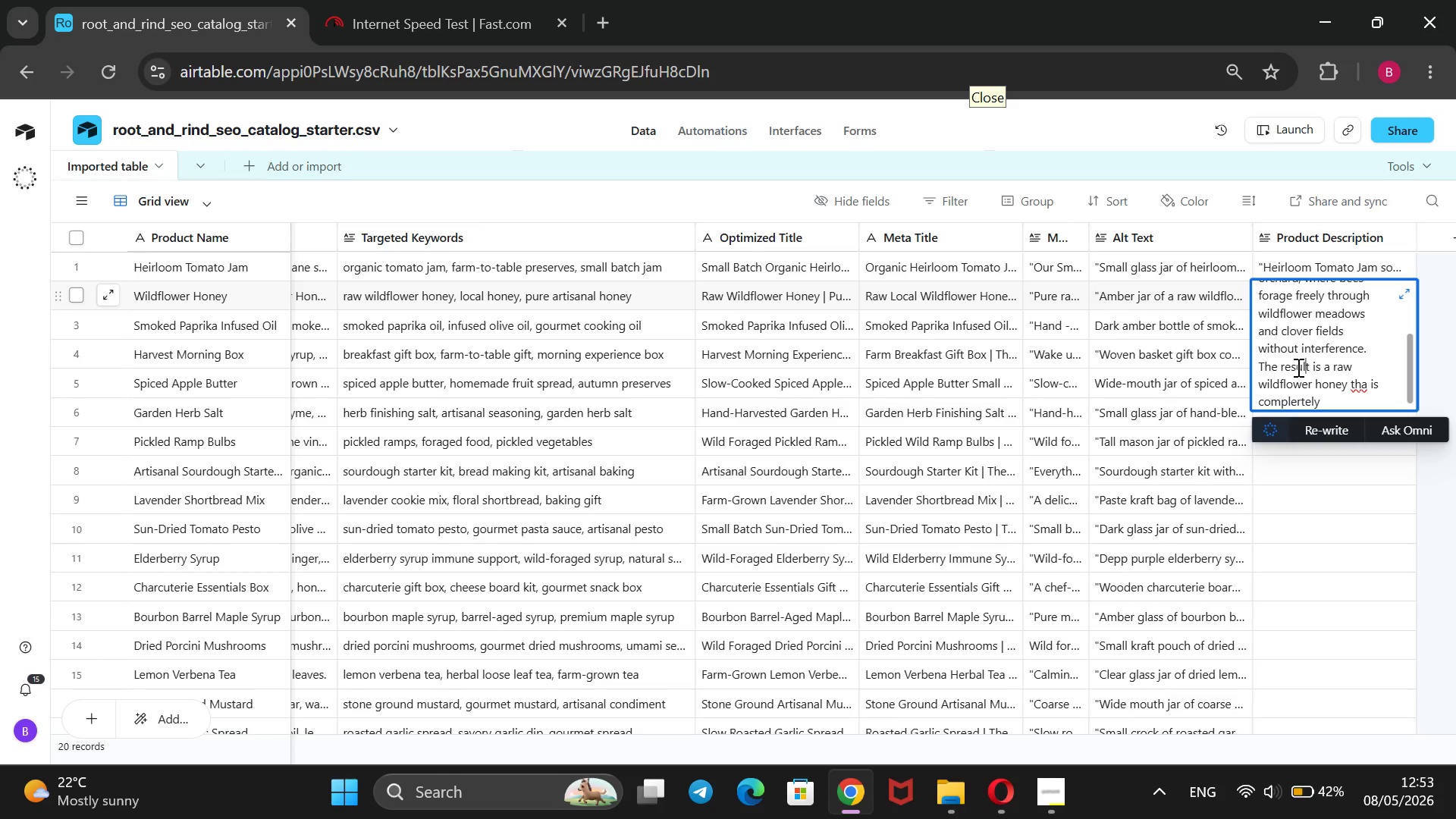 
key(ArrowRight)
 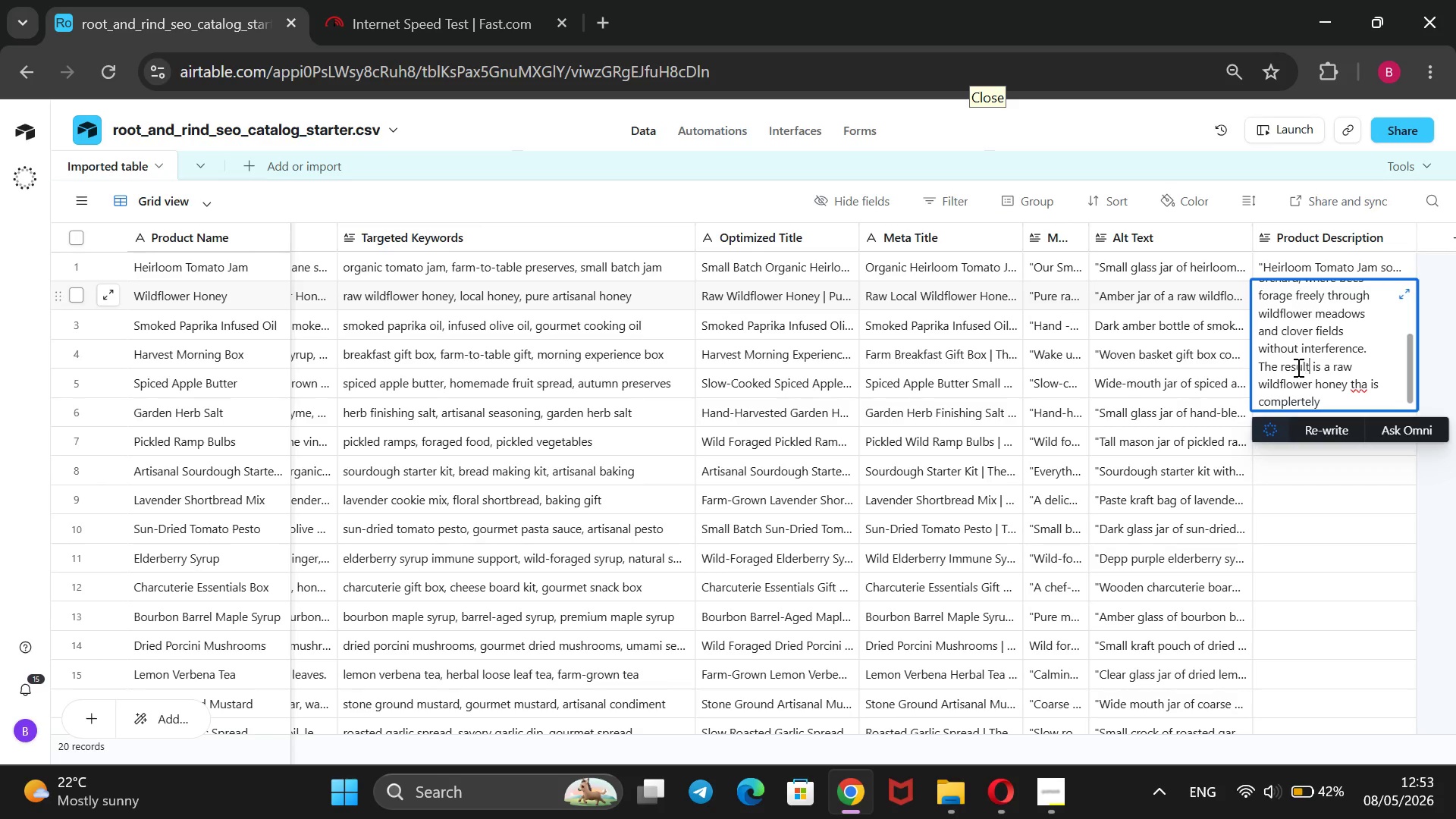 
key(ArrowRight)
 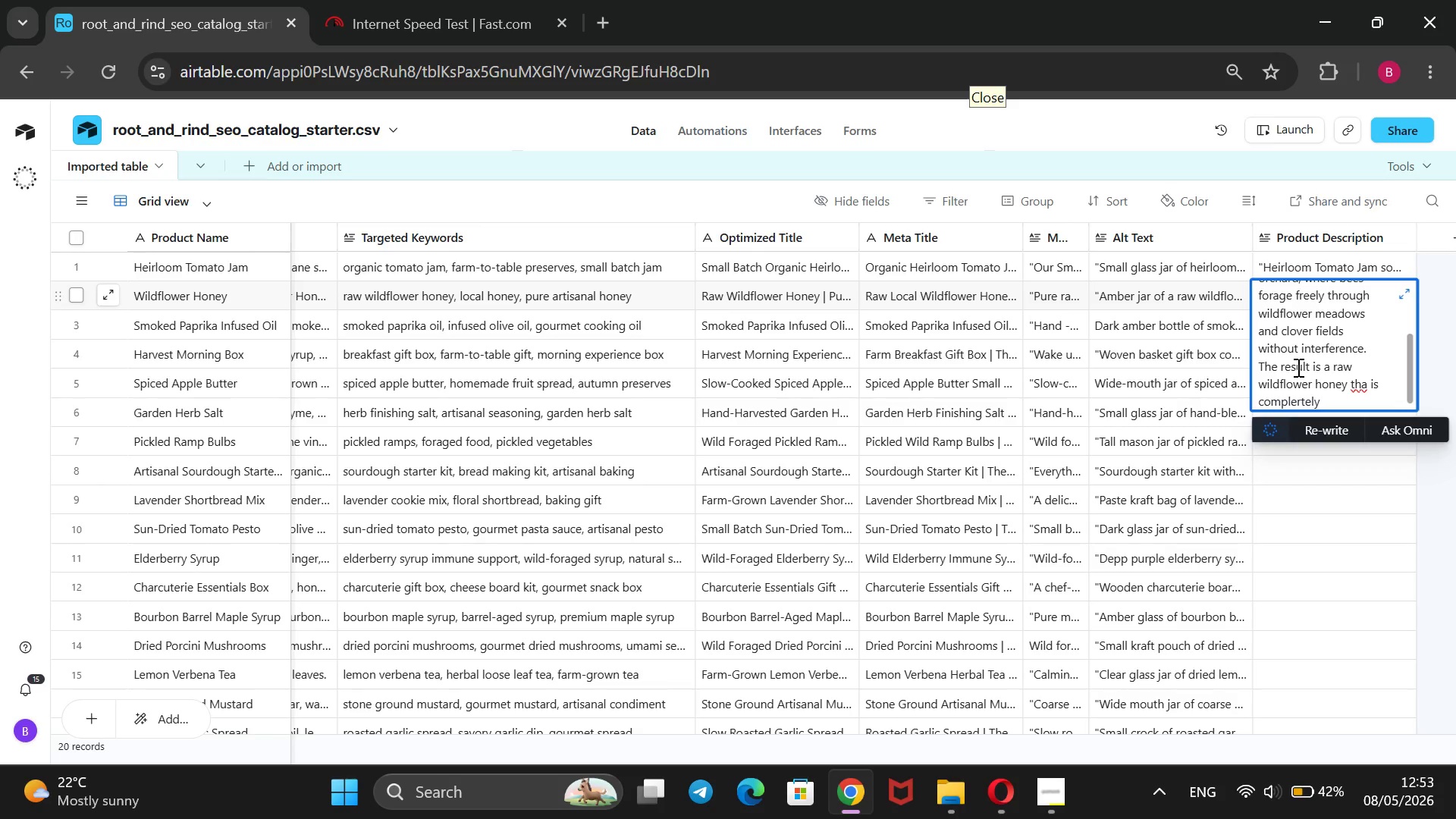 
key(ArrowDown)
 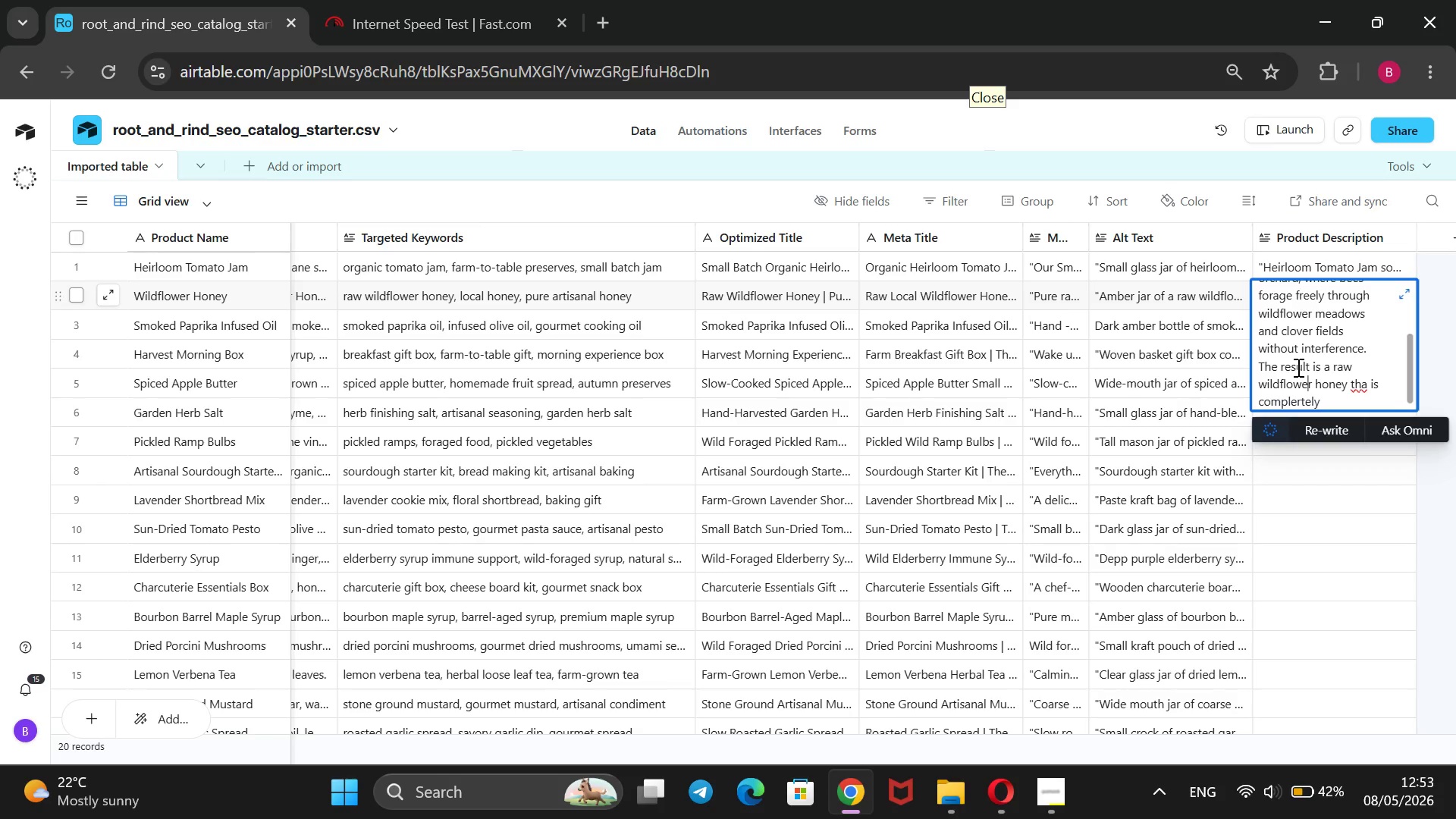 
key(ArrowRight)
 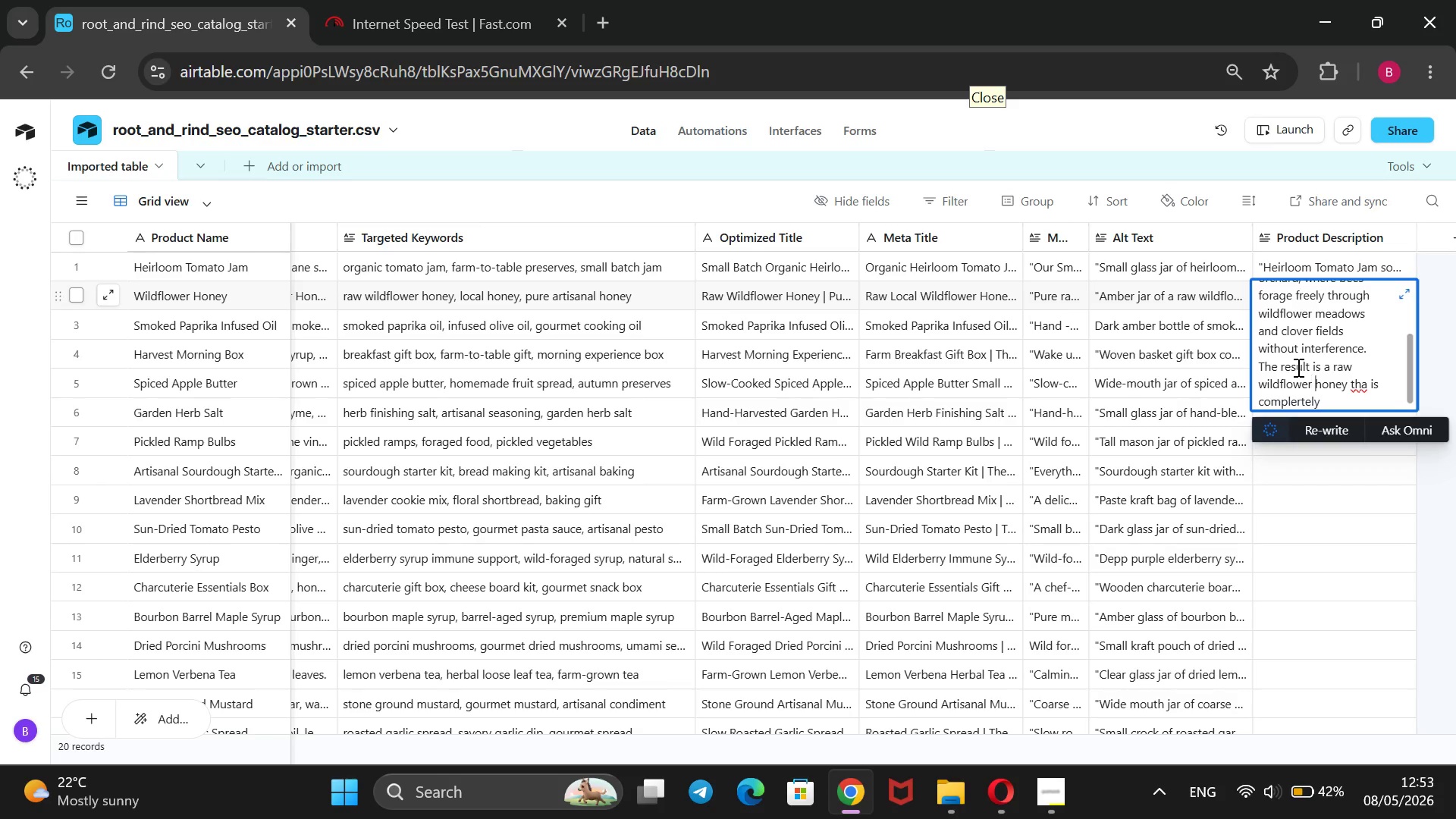 
key(ArrowRight)
 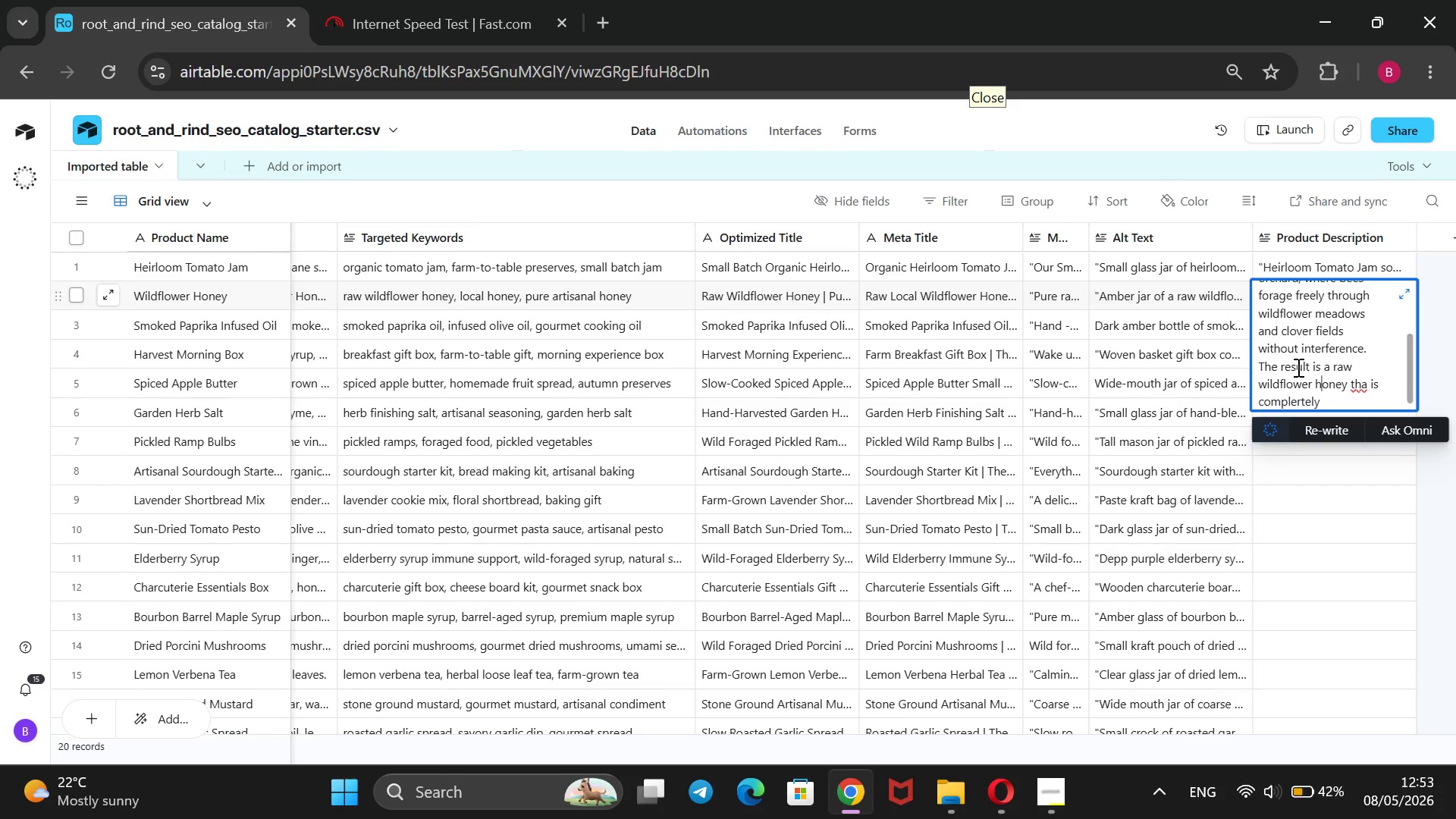 
hold_key(key=ArrowRight, duration=0.94)
 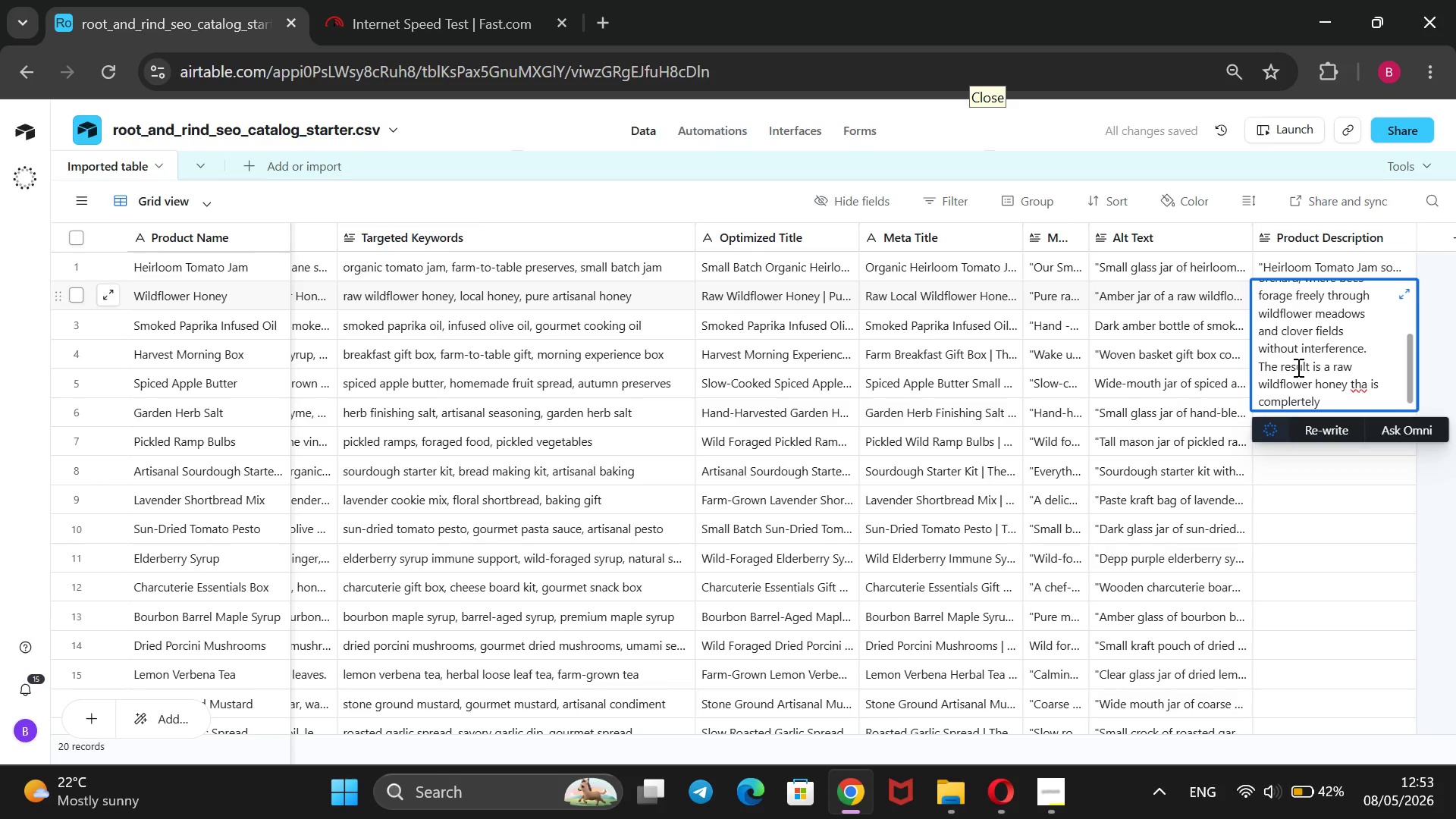 
key(T)
 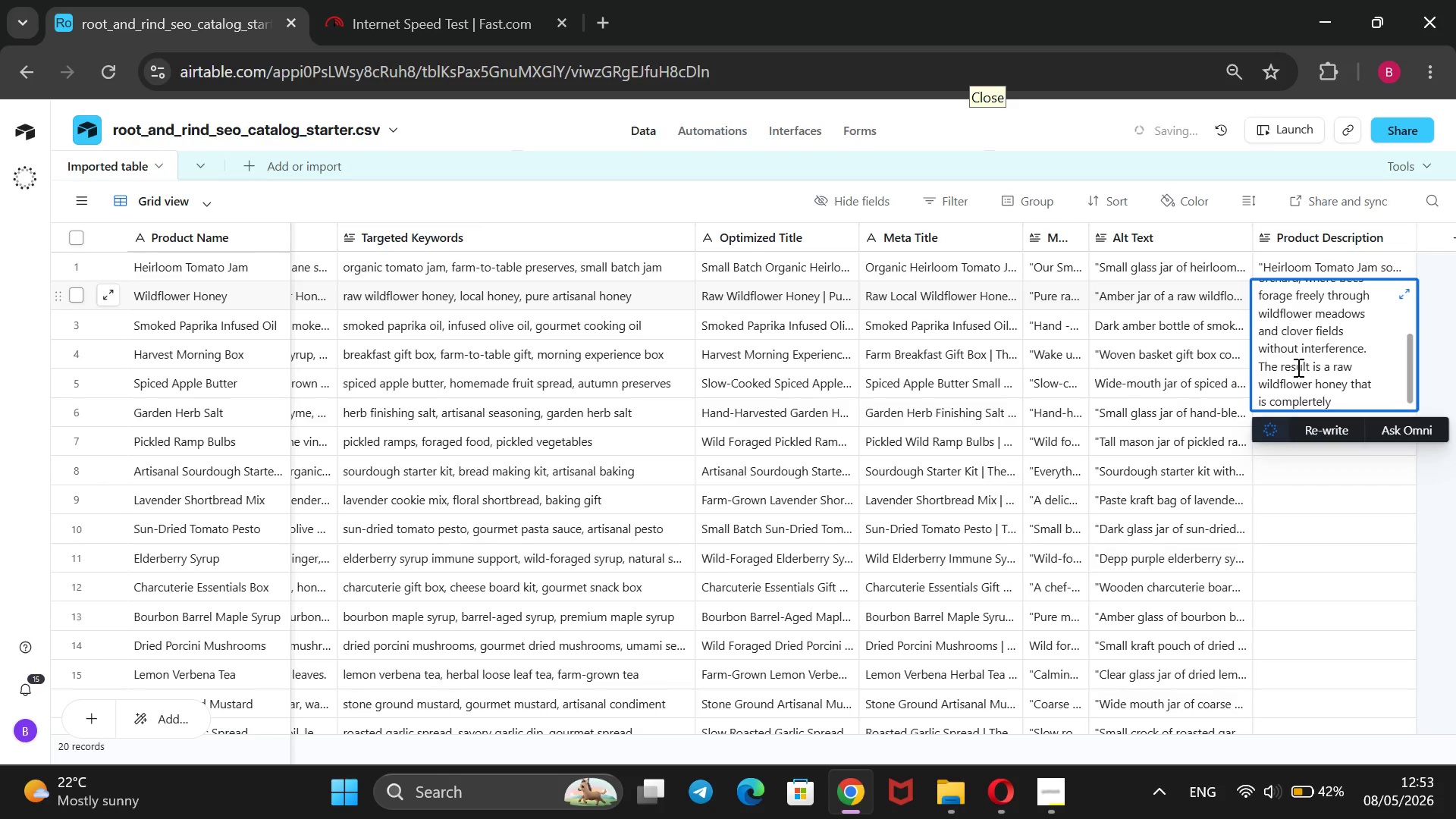 
key(ArrowDown)
 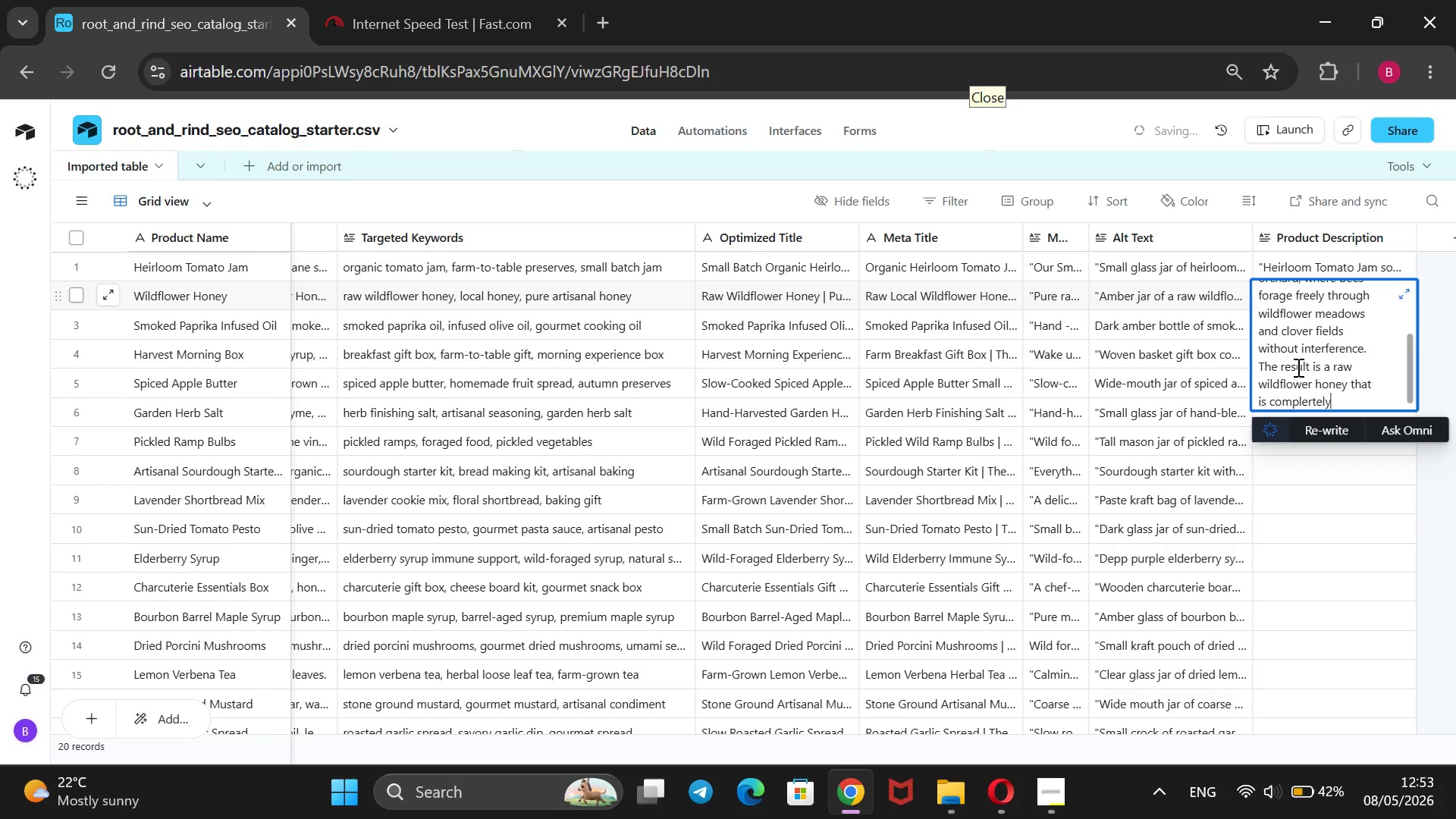 
key(ArrowLeft)
 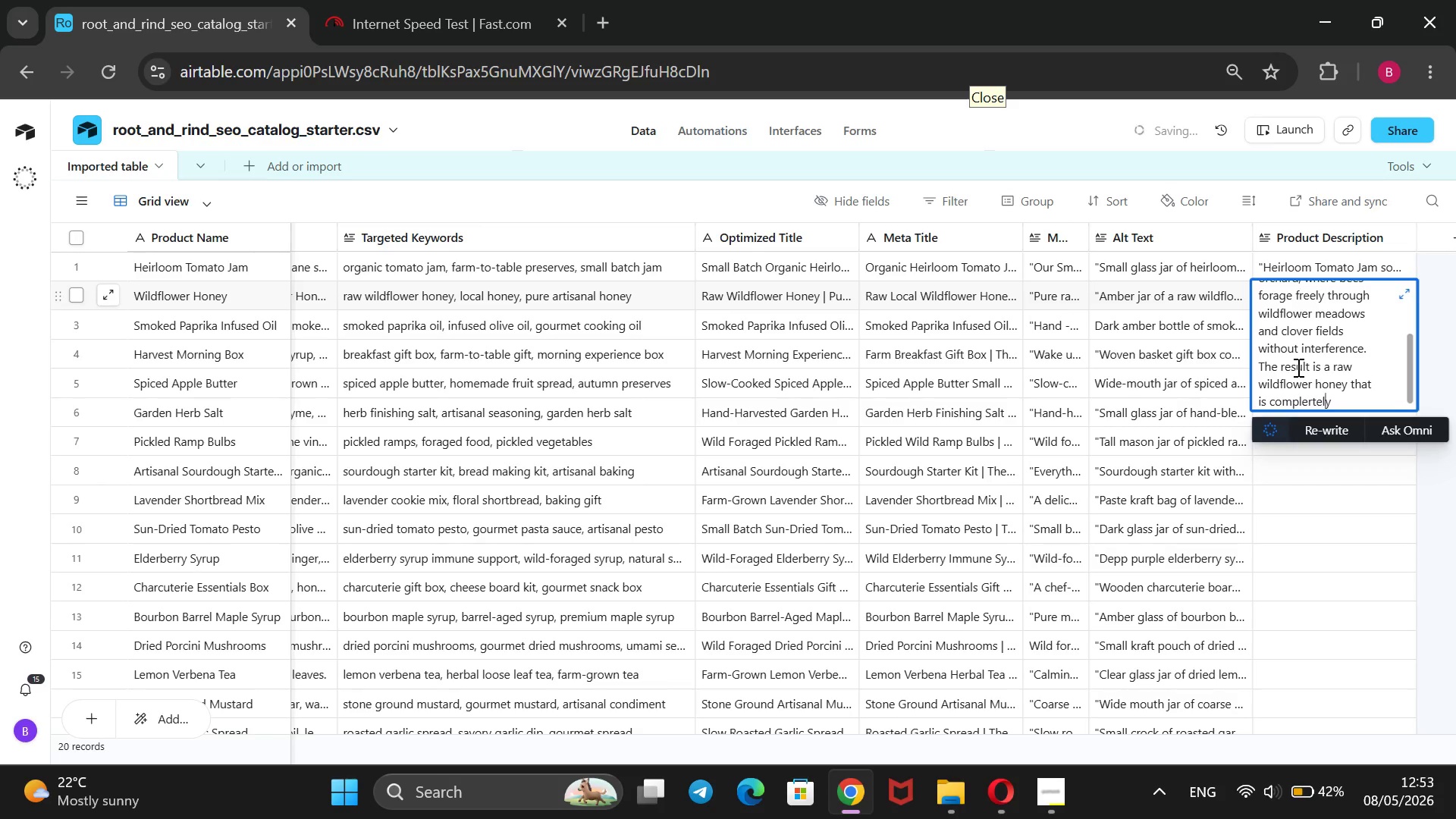 
key(ArrowLeft)
 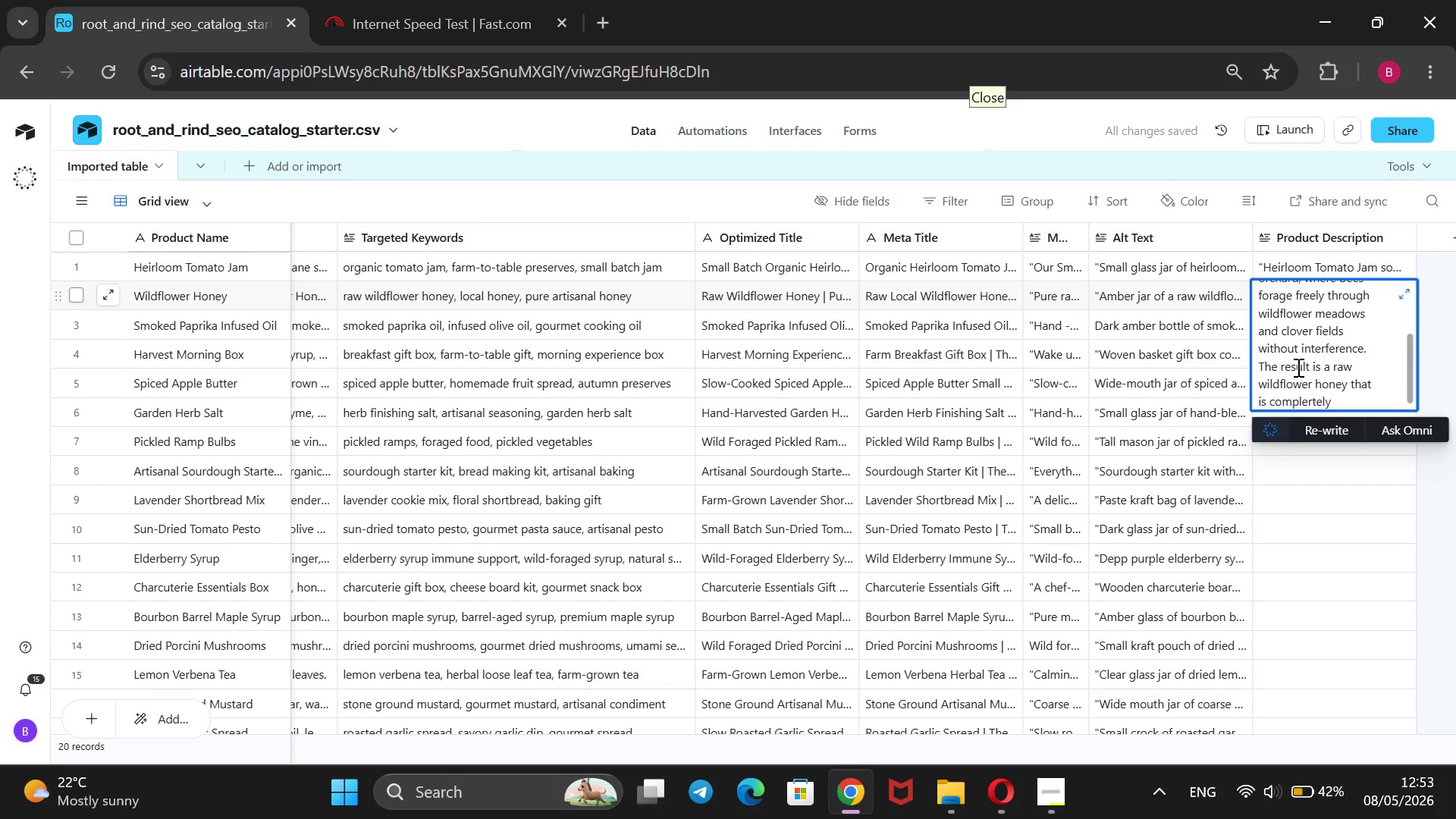 
key(ArrowLeft)
 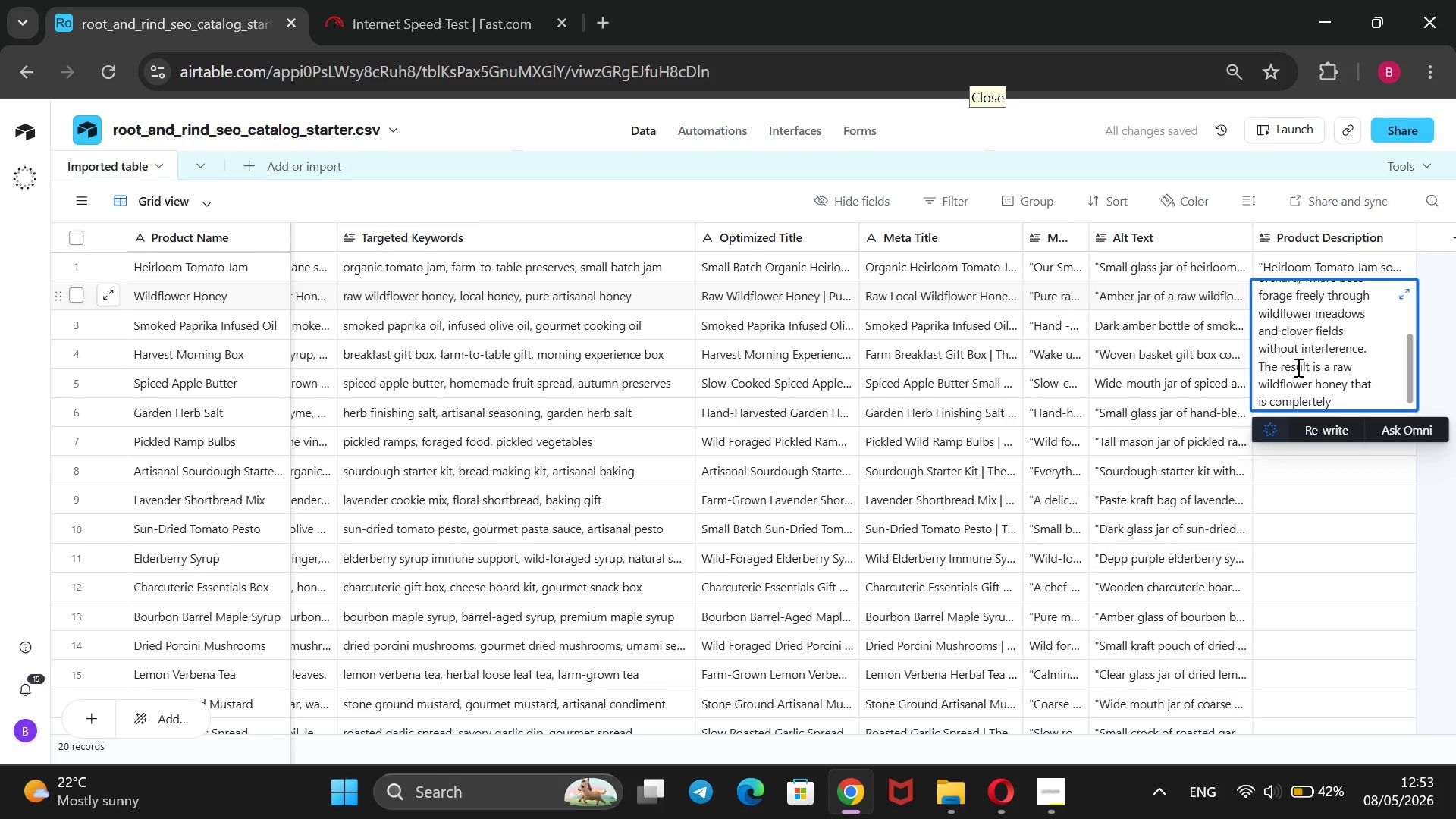 
key(ArrowLeft)
 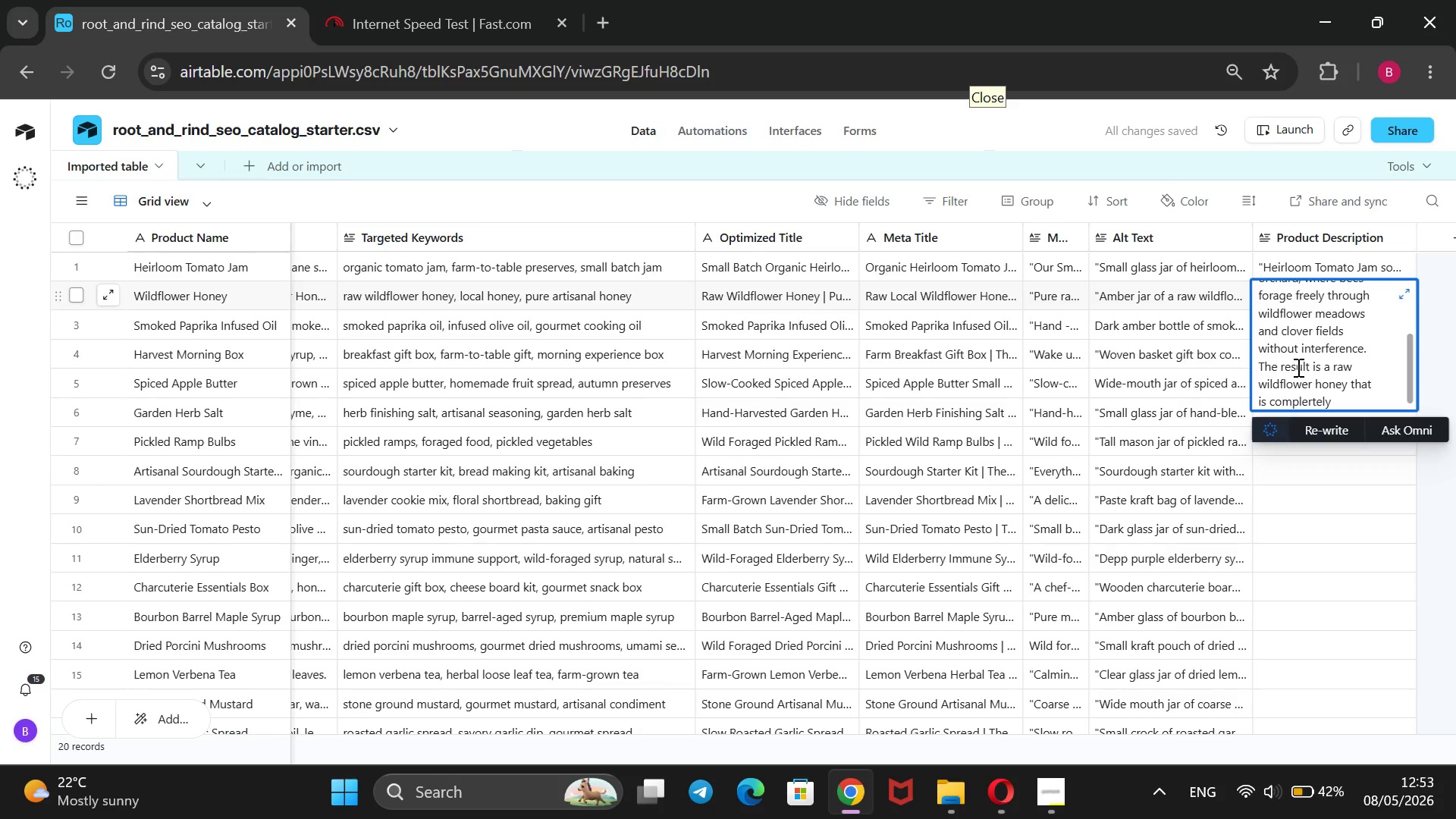 
key(Backspace)
 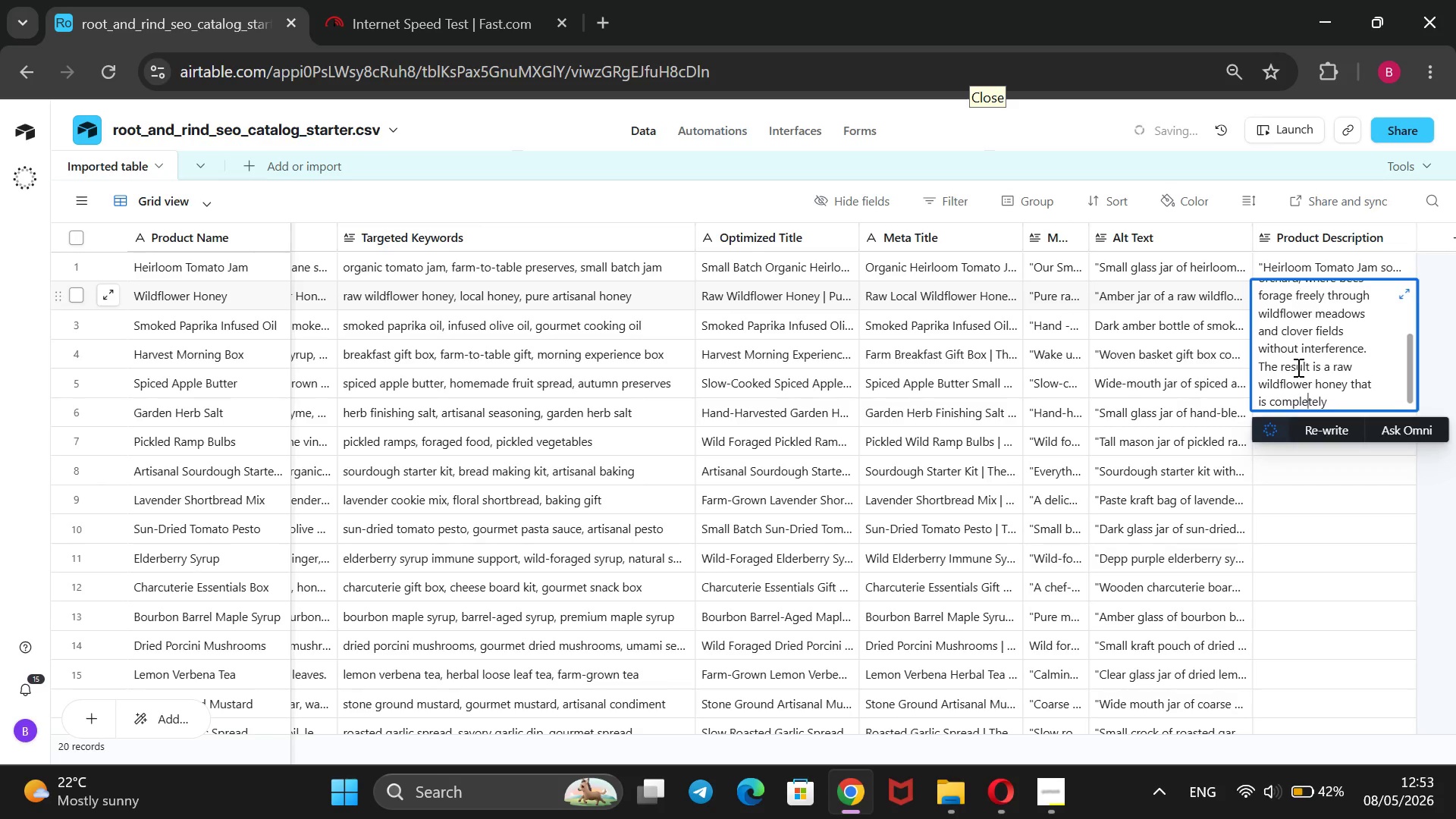 
key(ArrowRight)
 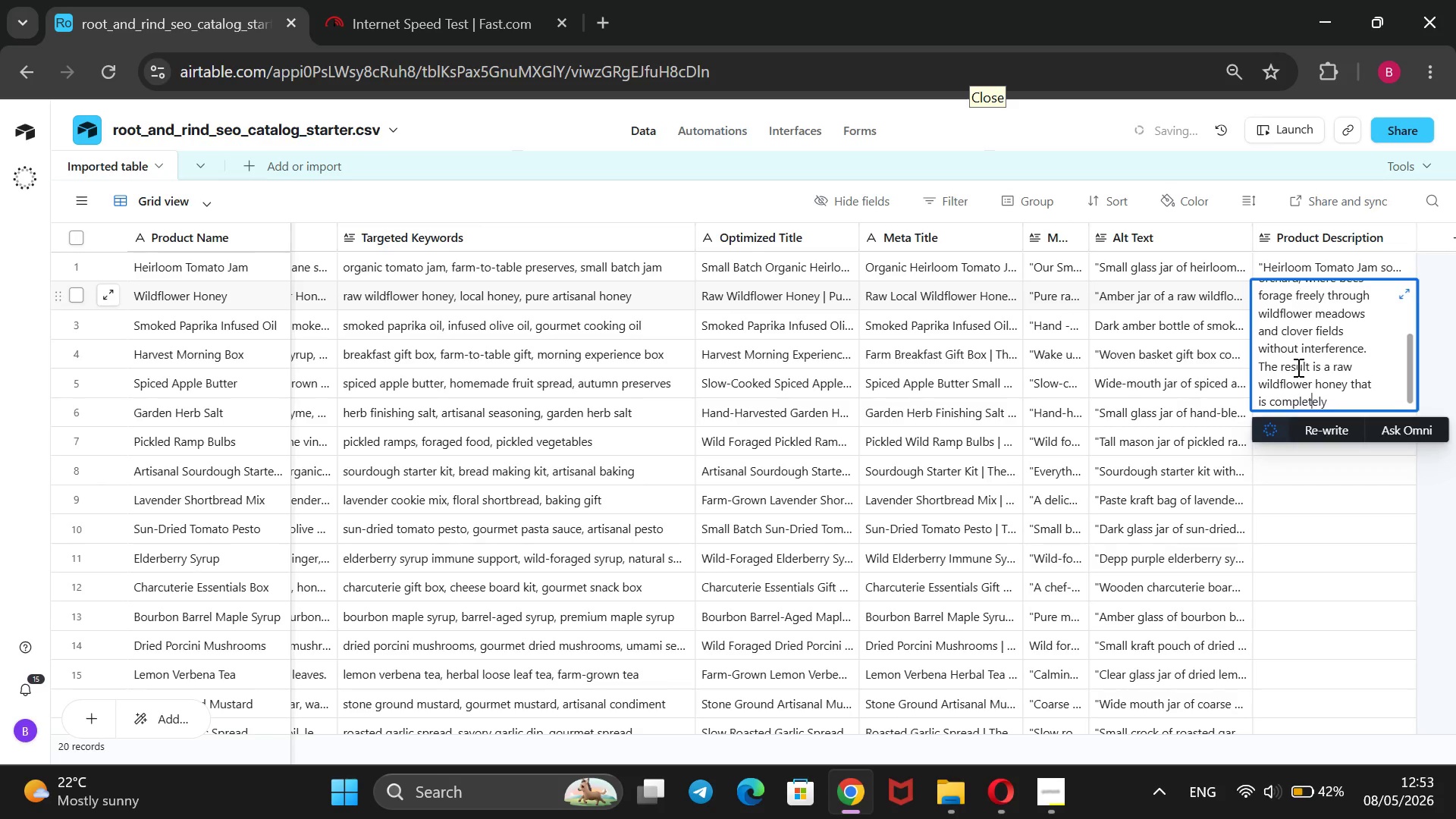 
key(ArrowRight)
 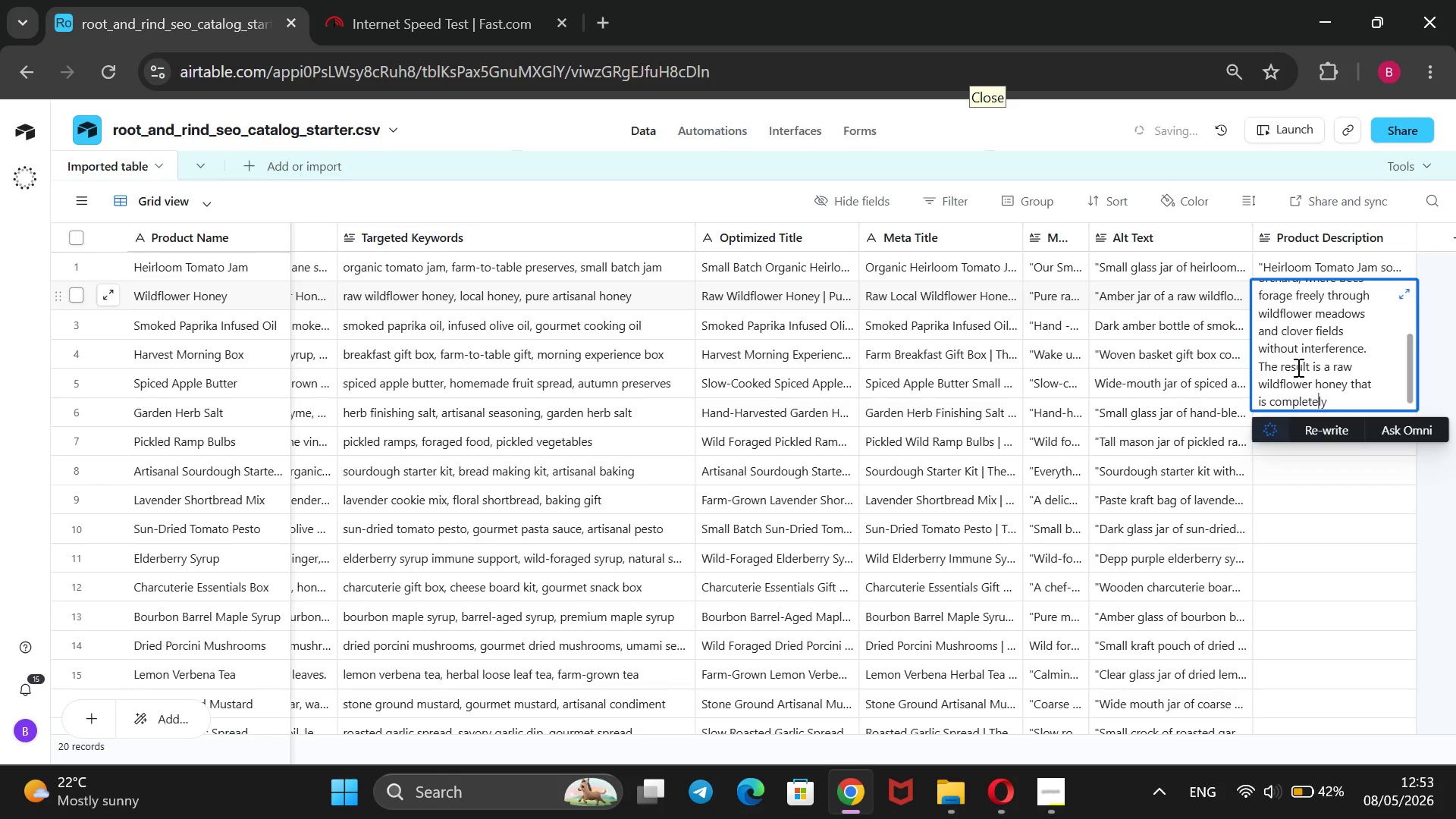 
key(ArrowRight)
 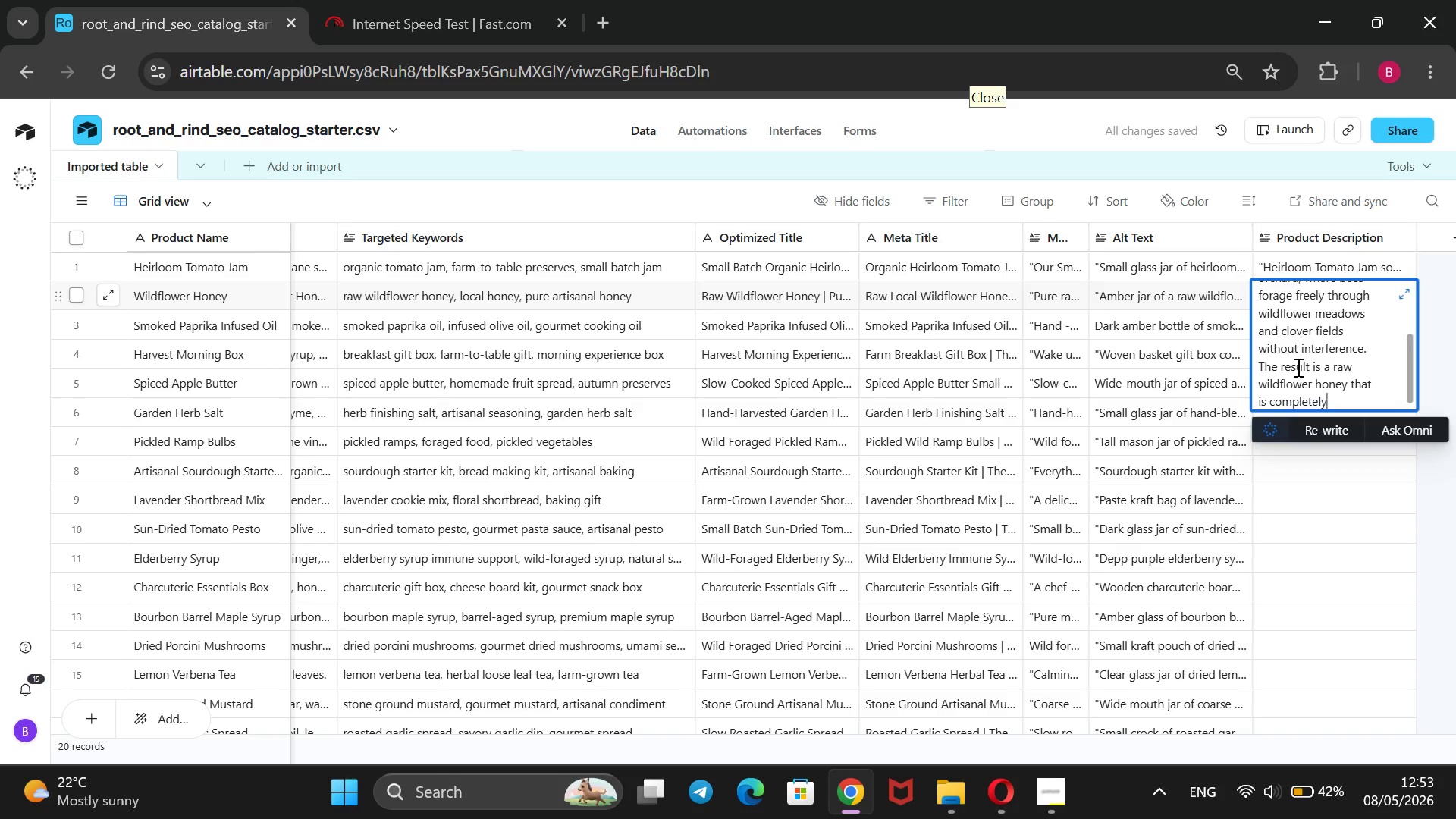 
key(ArrowRight)
 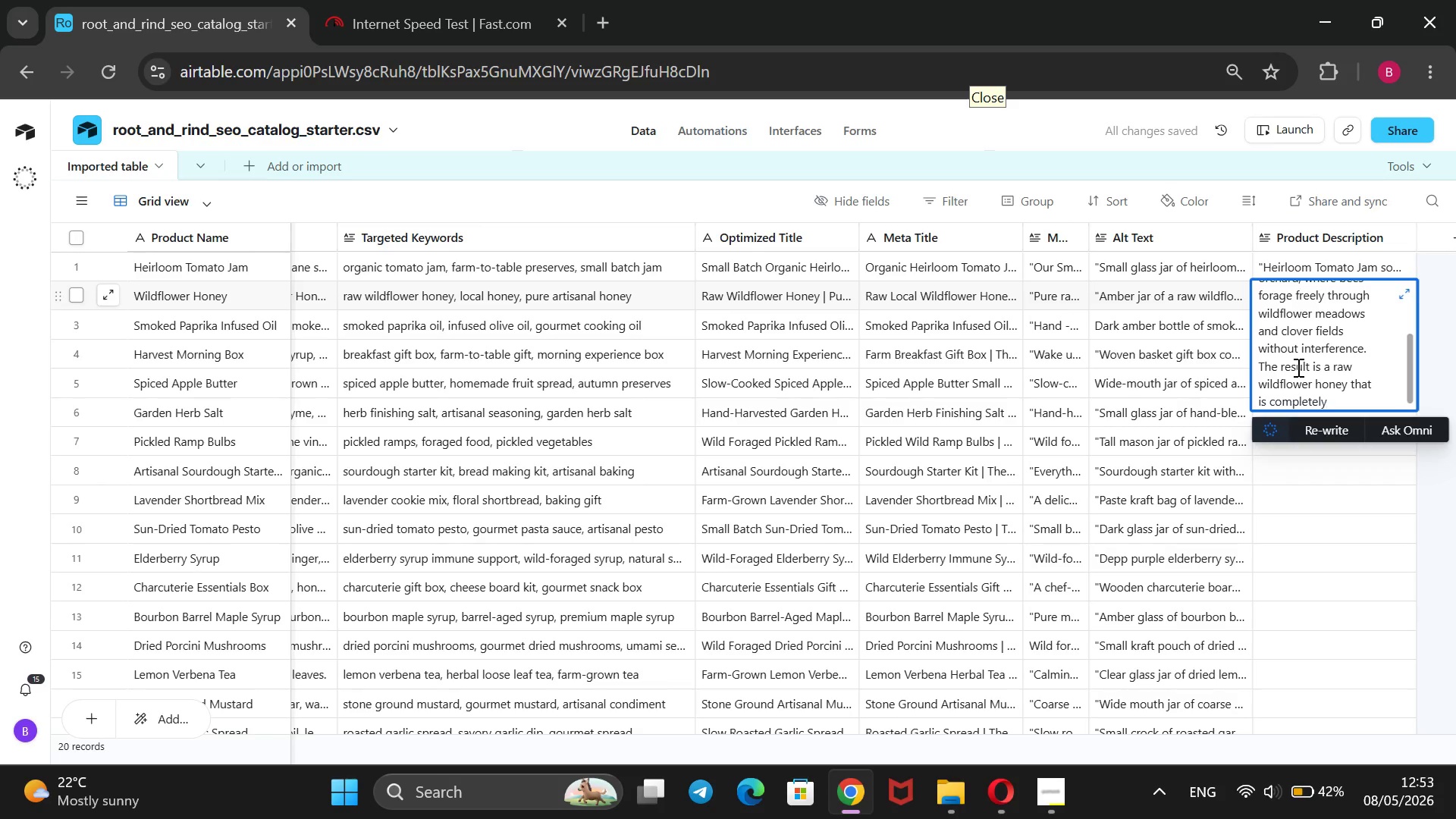 
type( uni)
key(Backspace)
type(filteed and unheadtedd)
 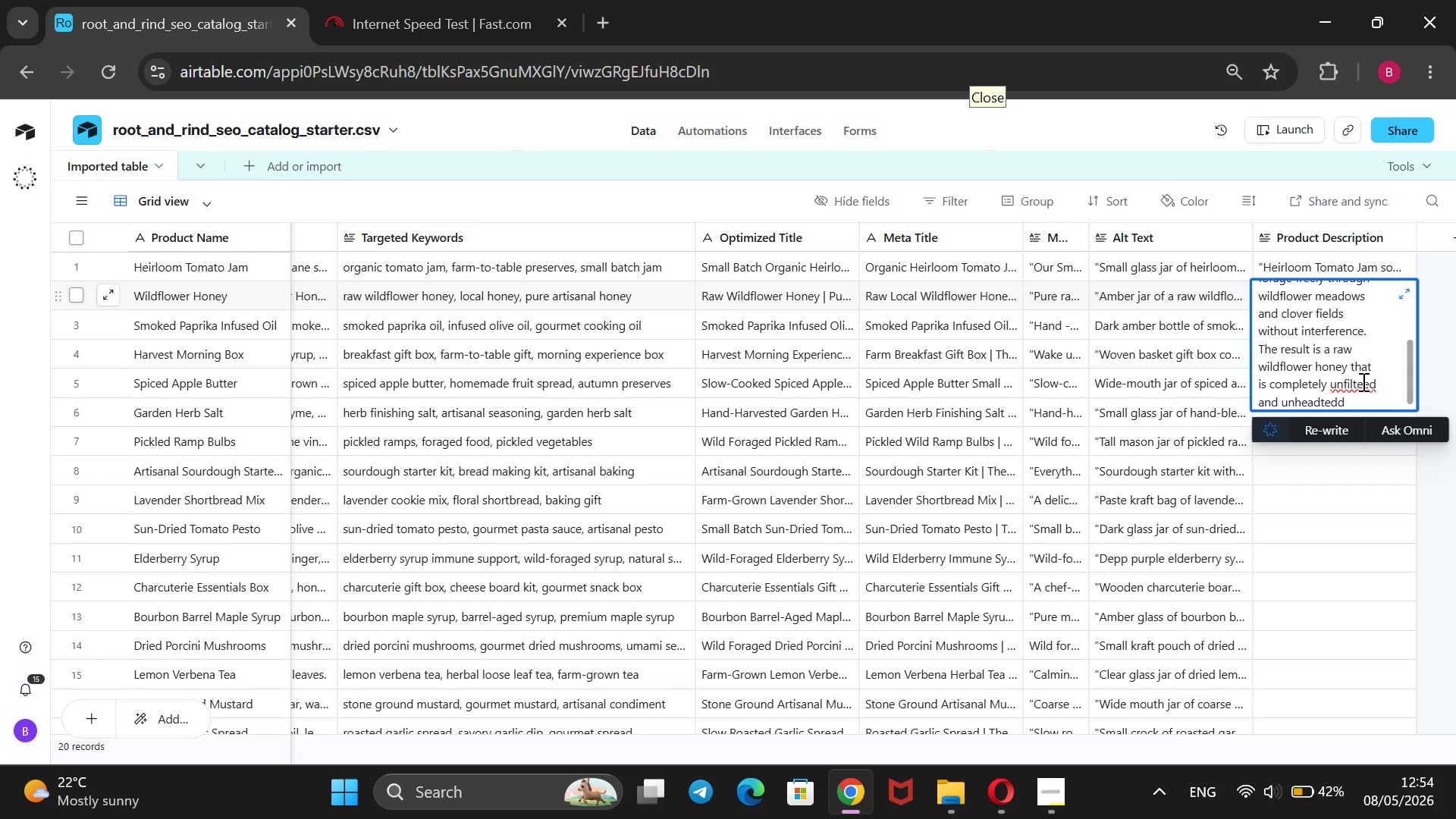 
left_click([1366, 382])
 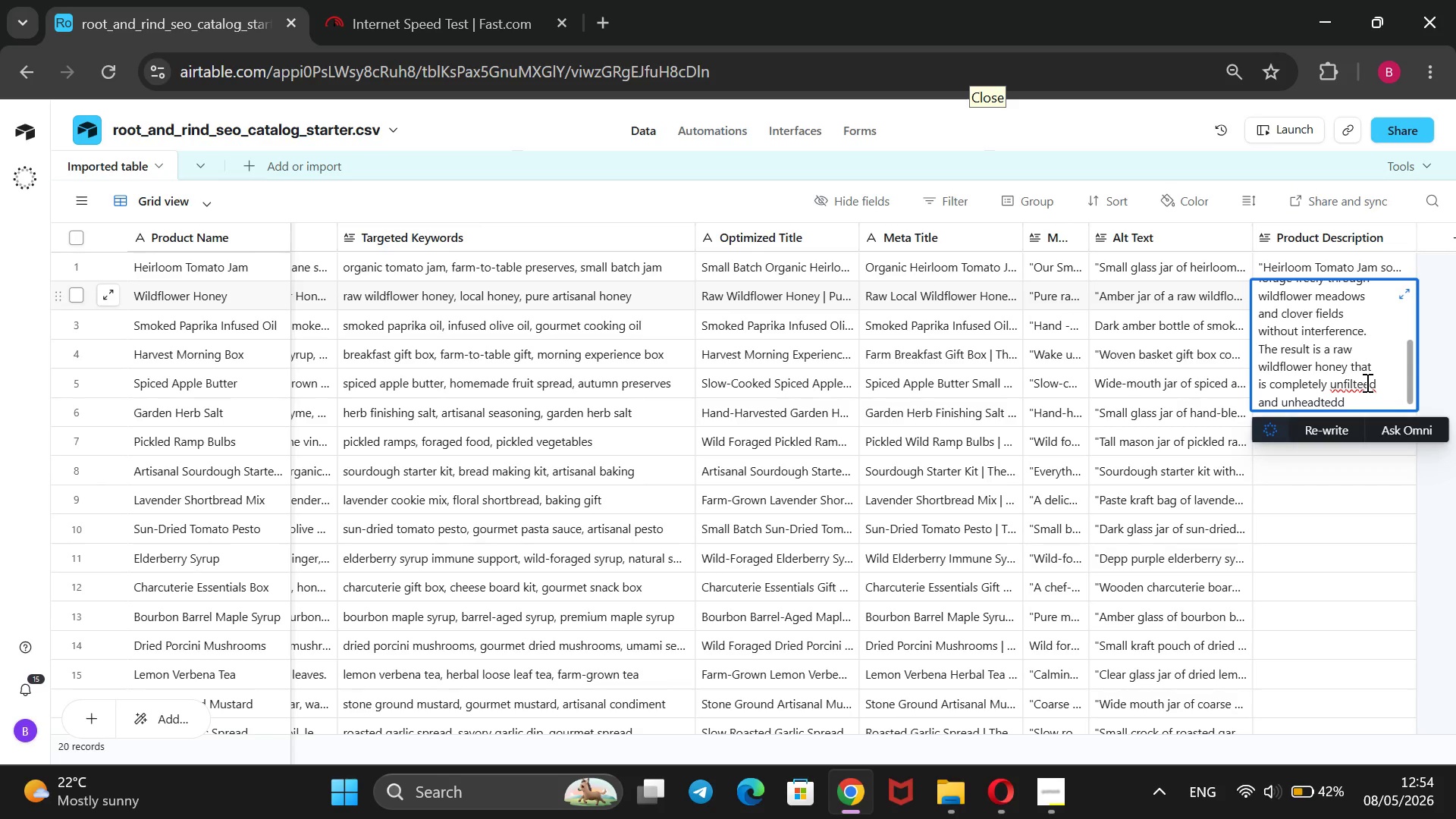 
key(ArrowRight)
 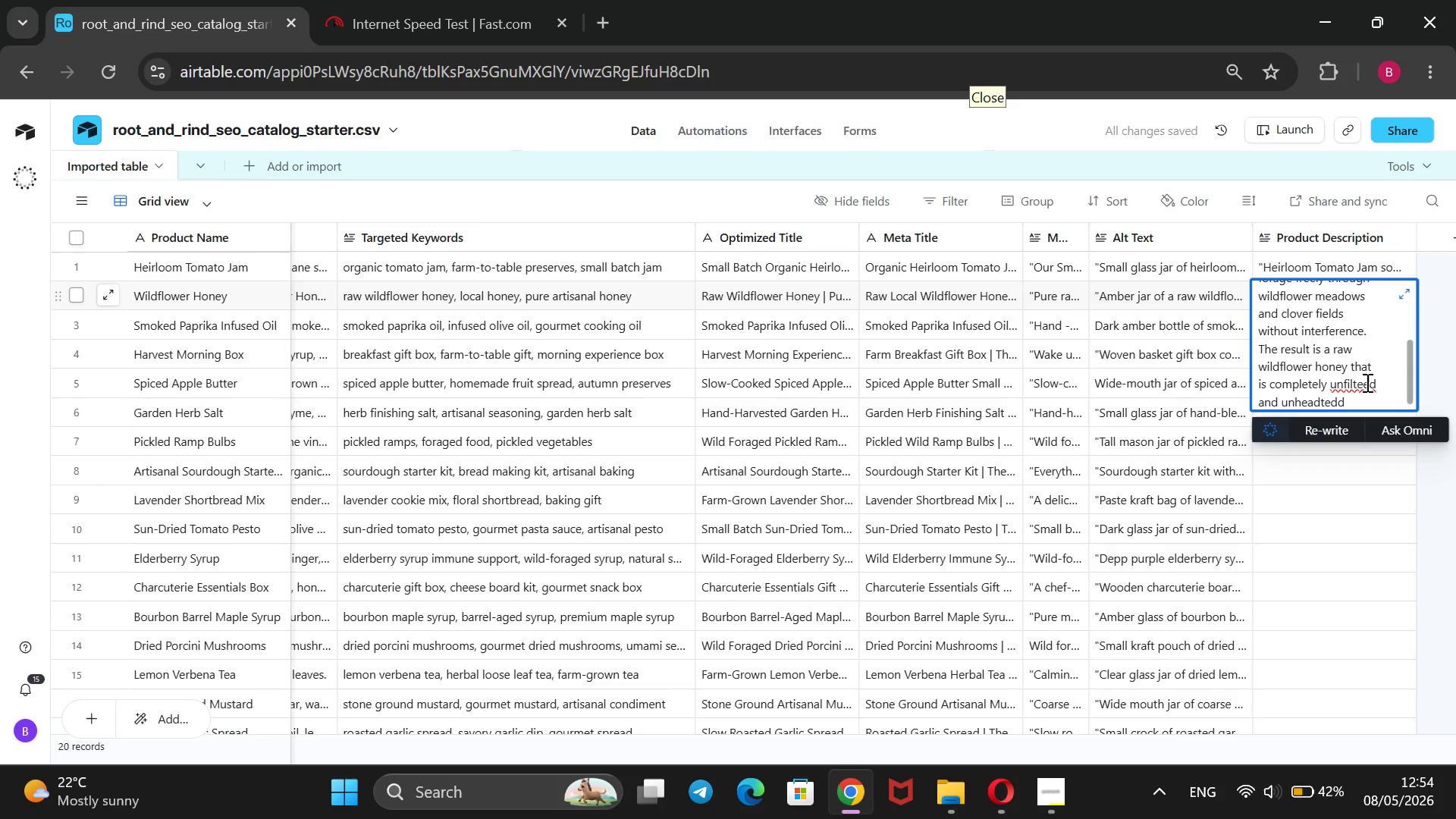 
key(ArrowLeft)
 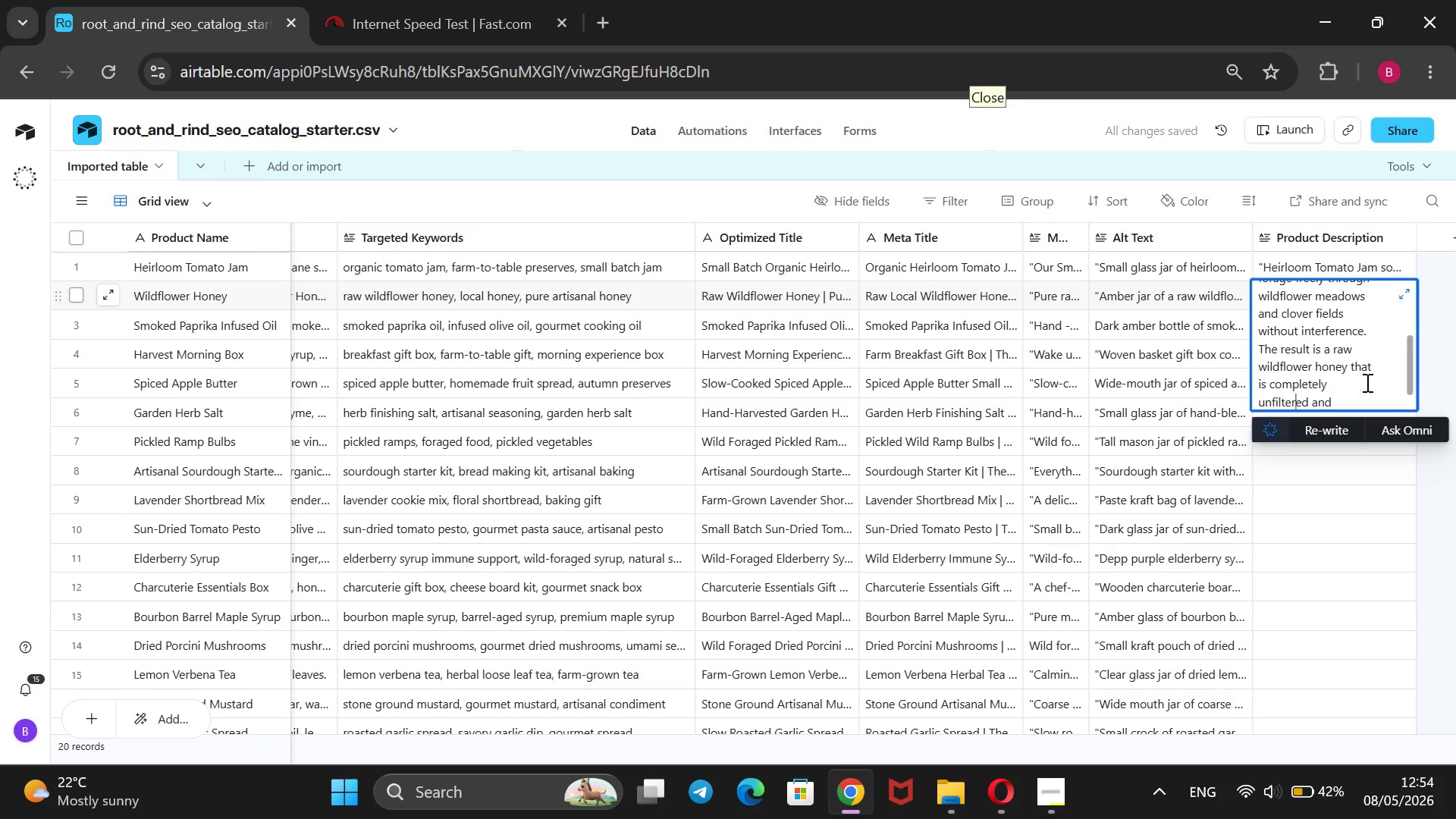 
key(R)
 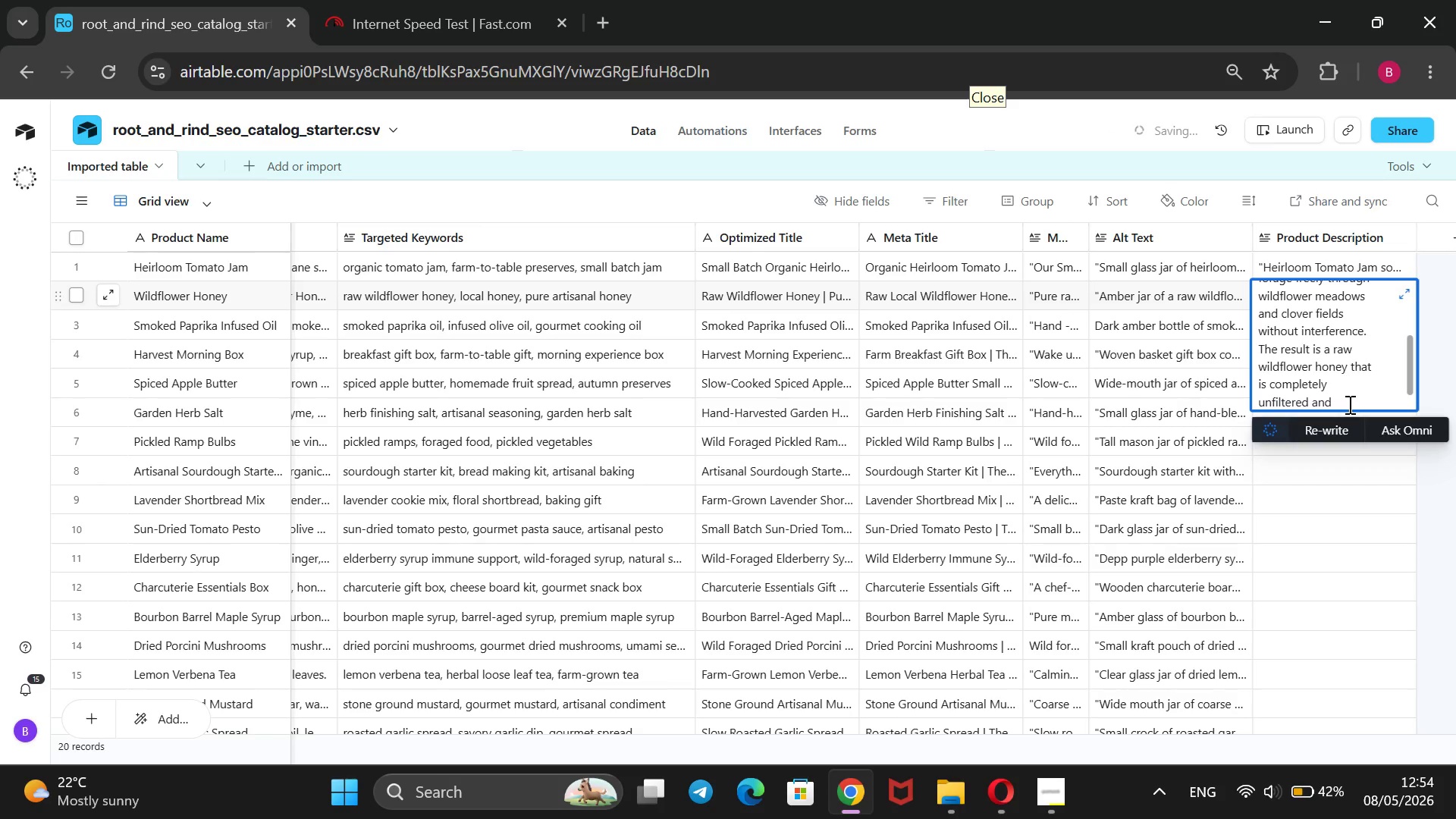 
left_click([1347, 404])
 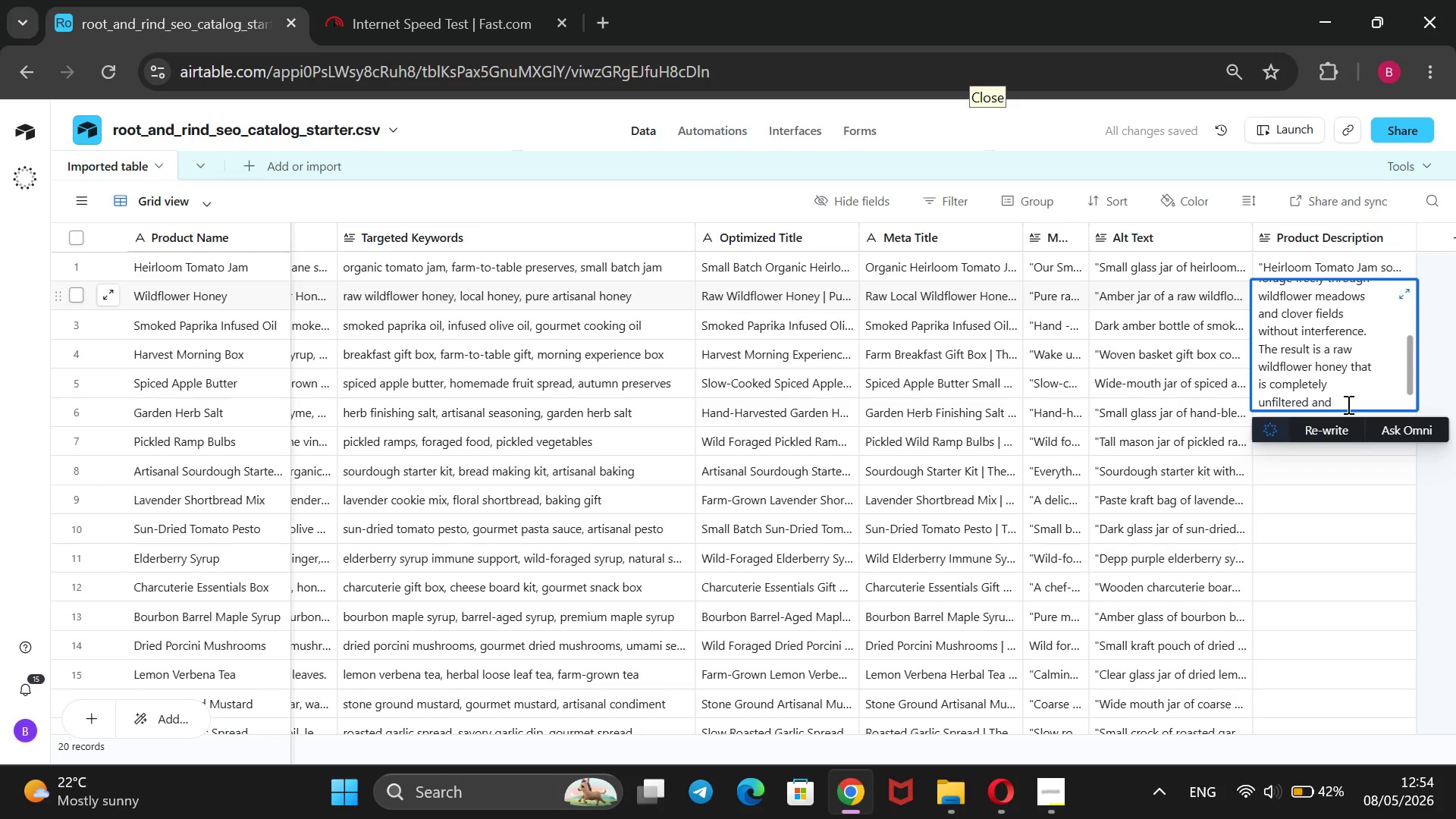 
wait(5.03)
 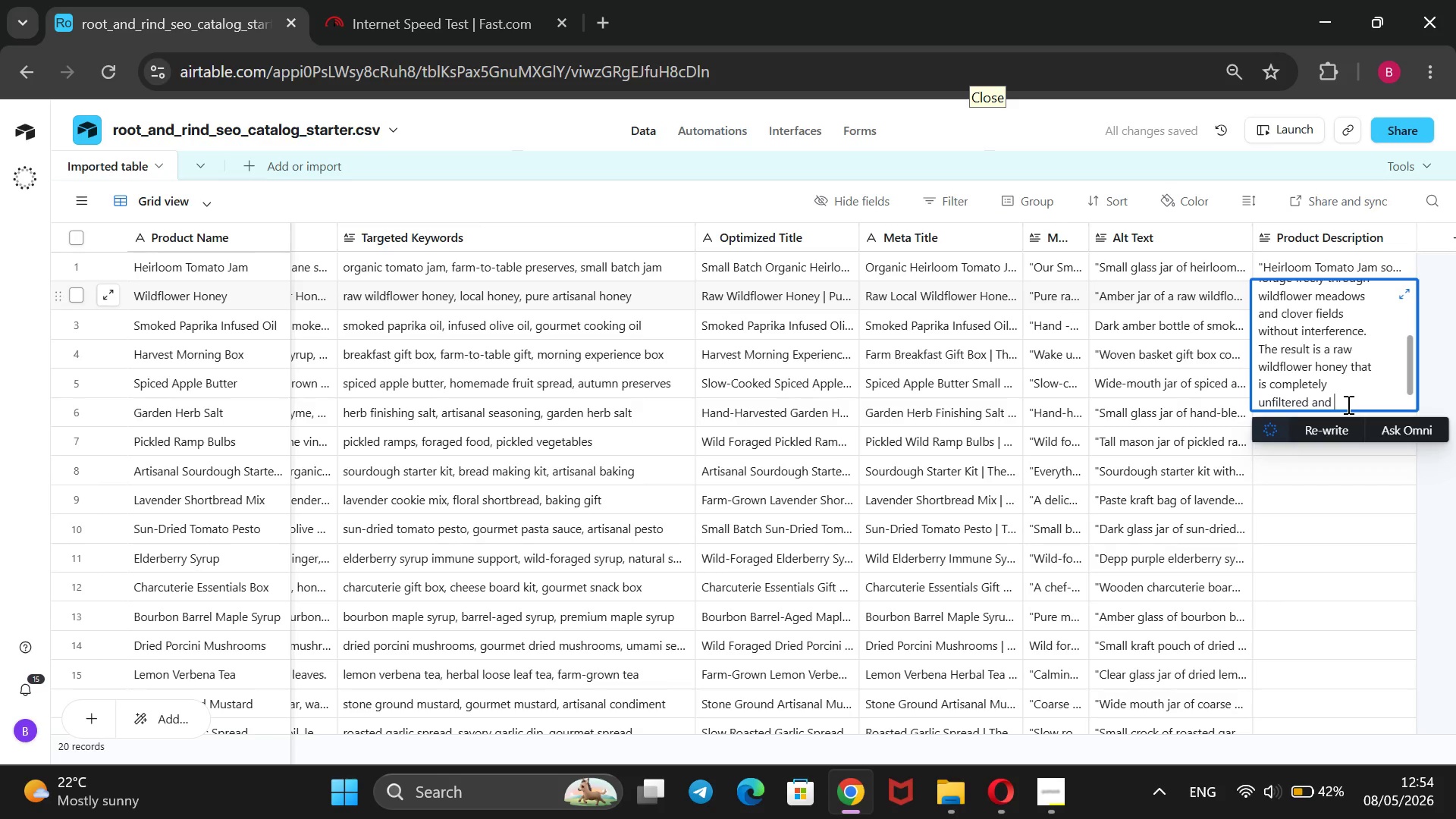 
type(unhea)
key(Backspace)
key(Backspace)
key(Backspace)
key(Backspace)
key(Backspace)
 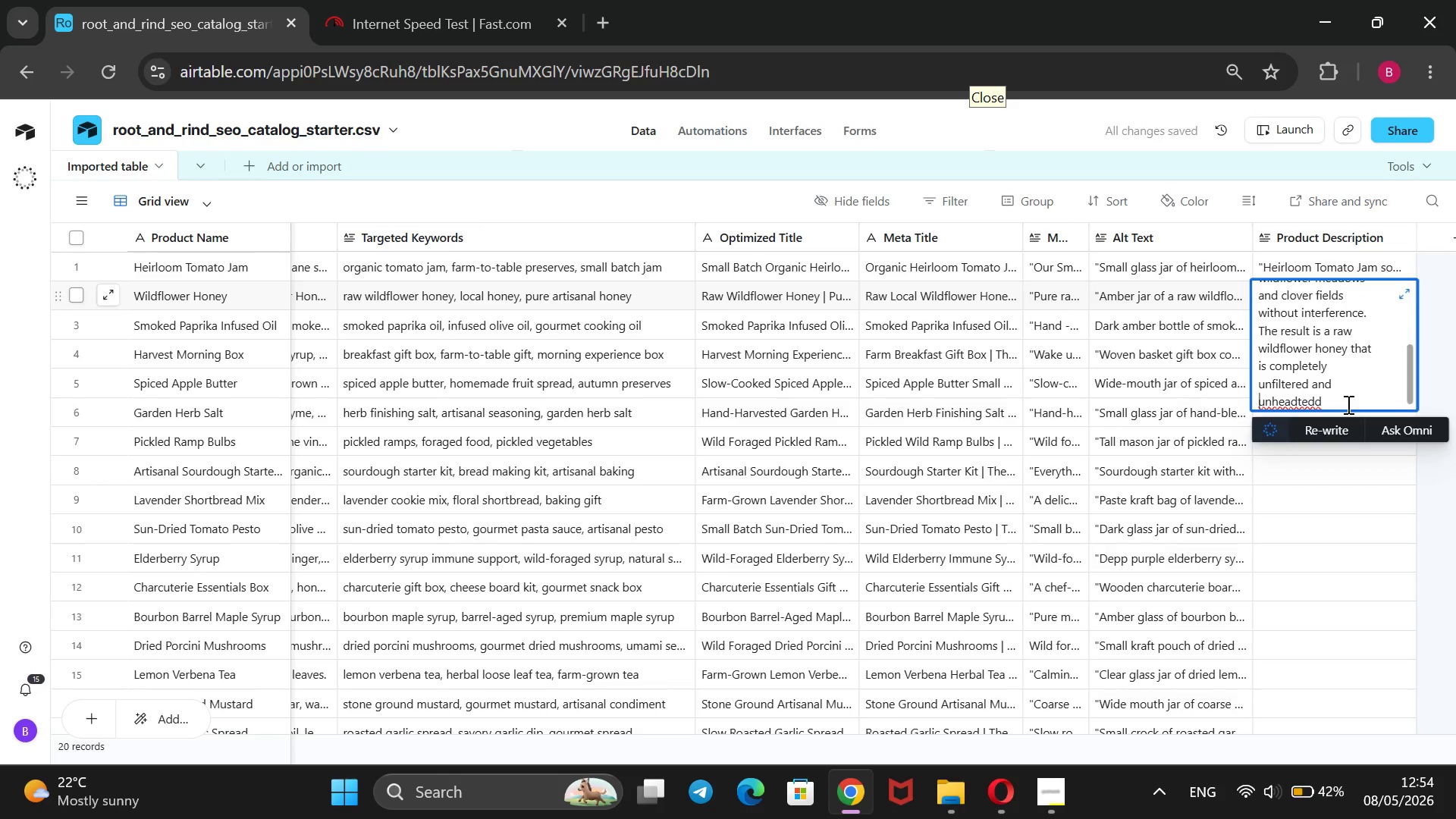 
hold_key(key=ArrowRight, duration=0.92)
 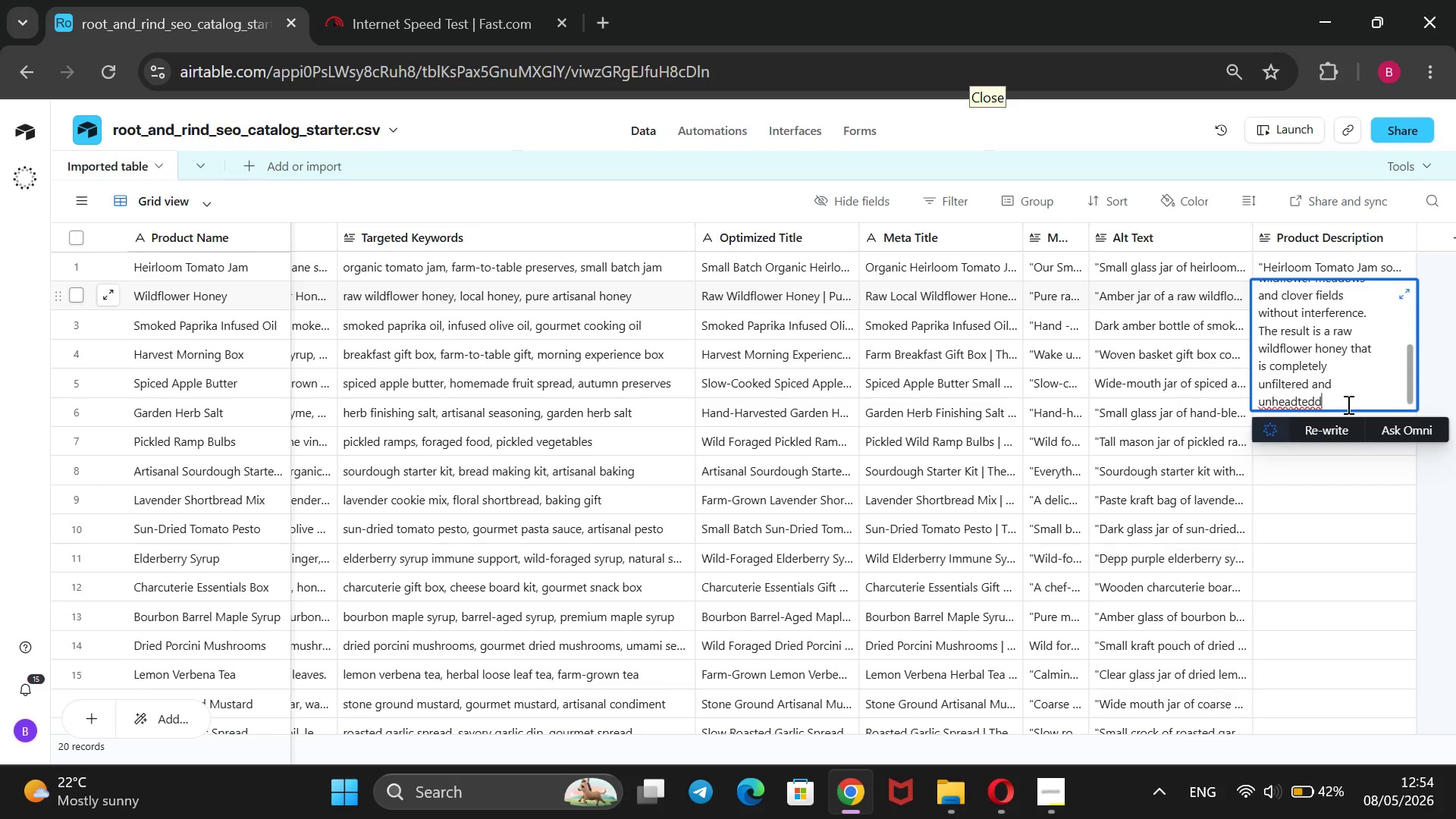 
hold_key(key=ArrowRight, duration=0.44)
 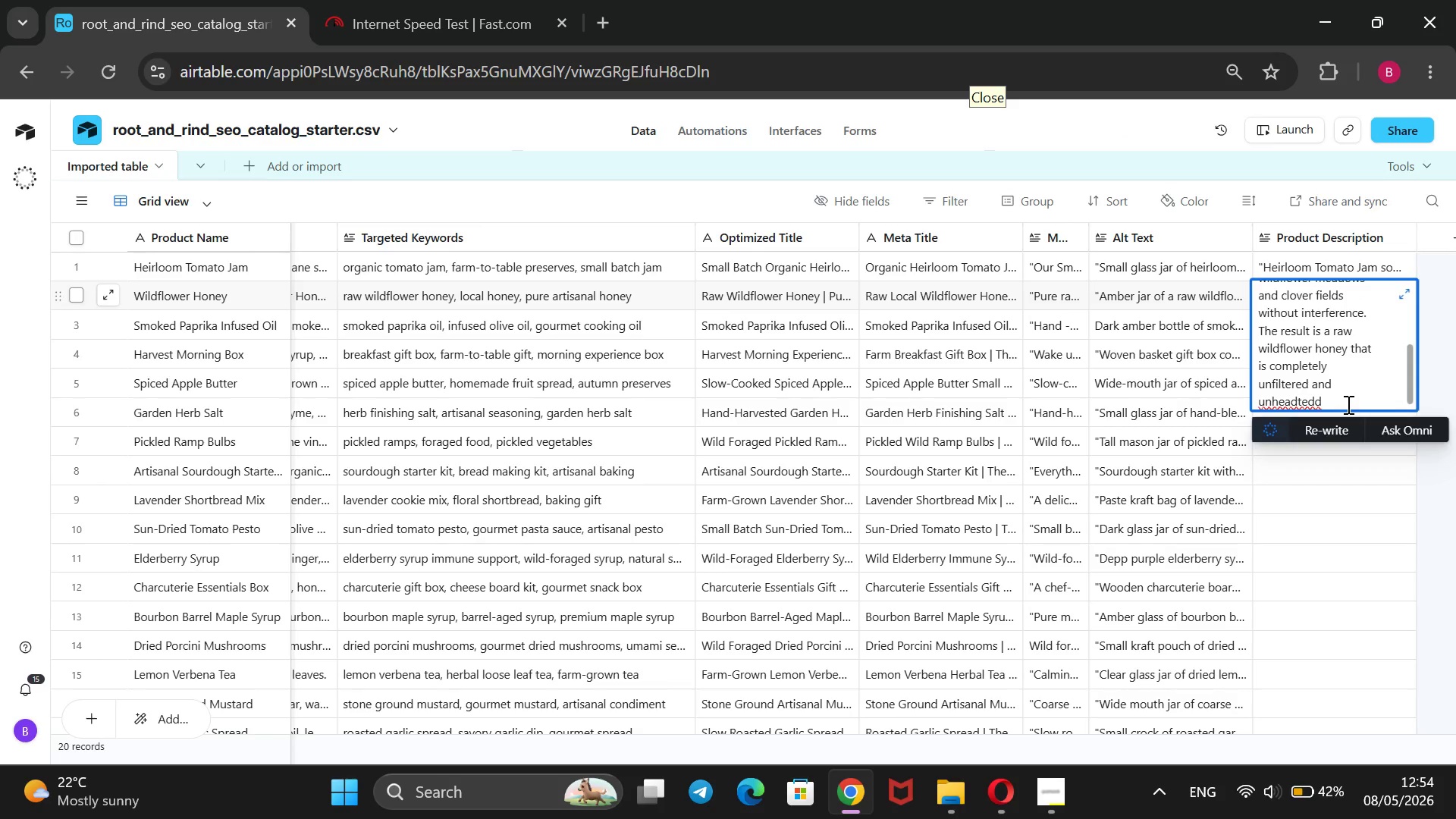 
key(Backspace)
key(Backspace)
key(Backspace)
key(Backspace)
key(Backspace)
type(ted)
 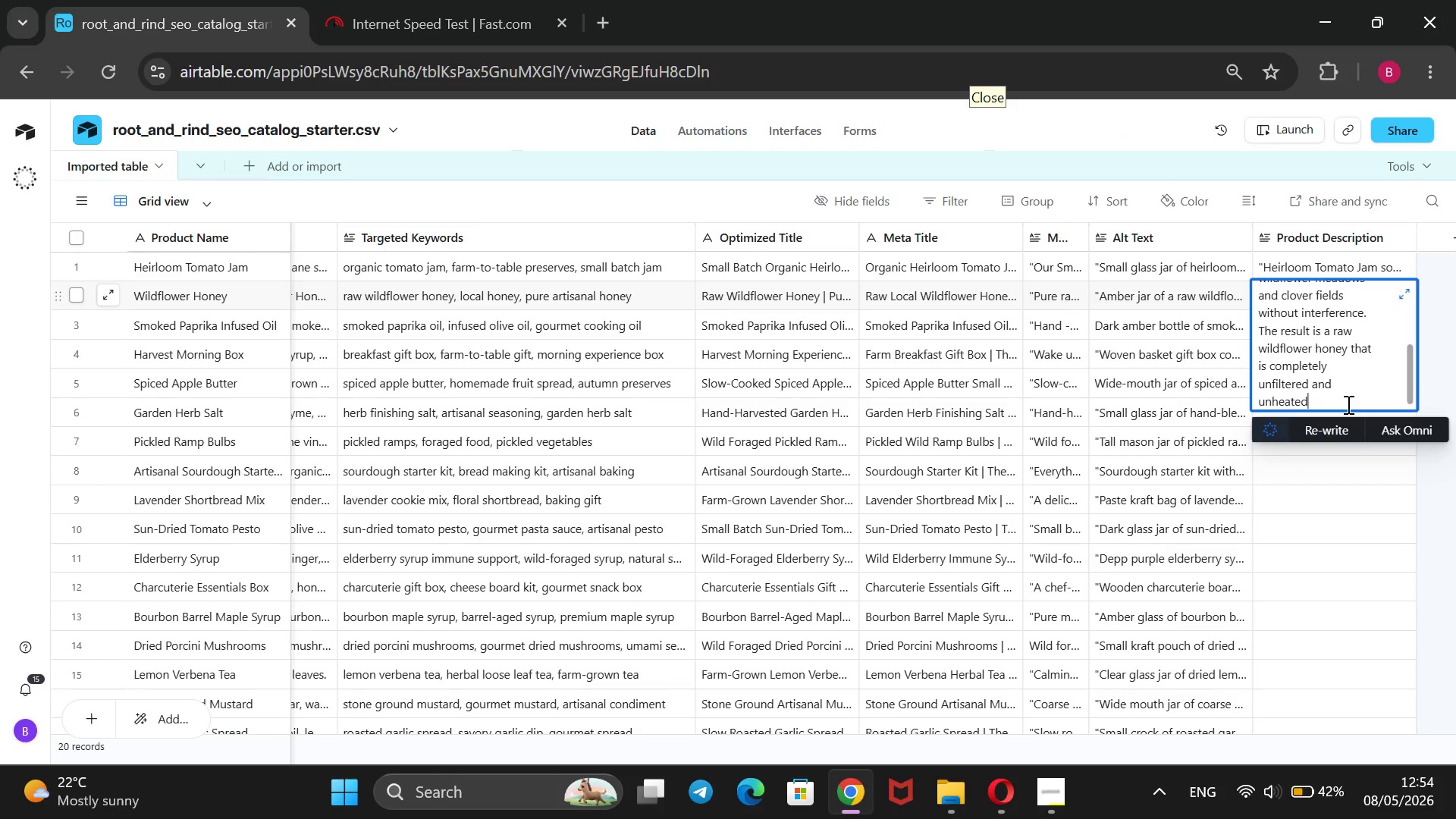 
wait(5.78)
 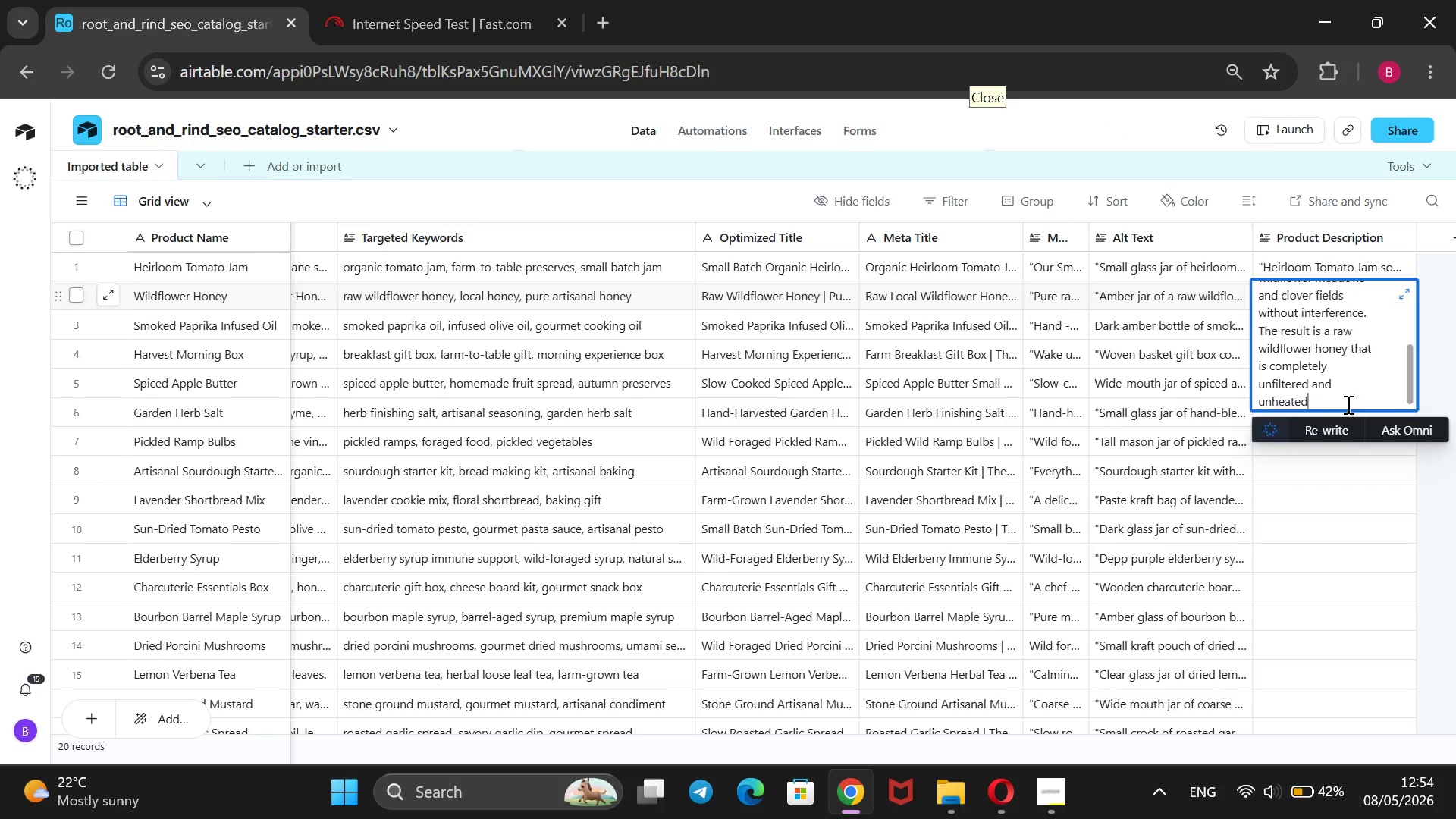 
type( -Cloudy, complex )
key(Backspace)
type(, and )
 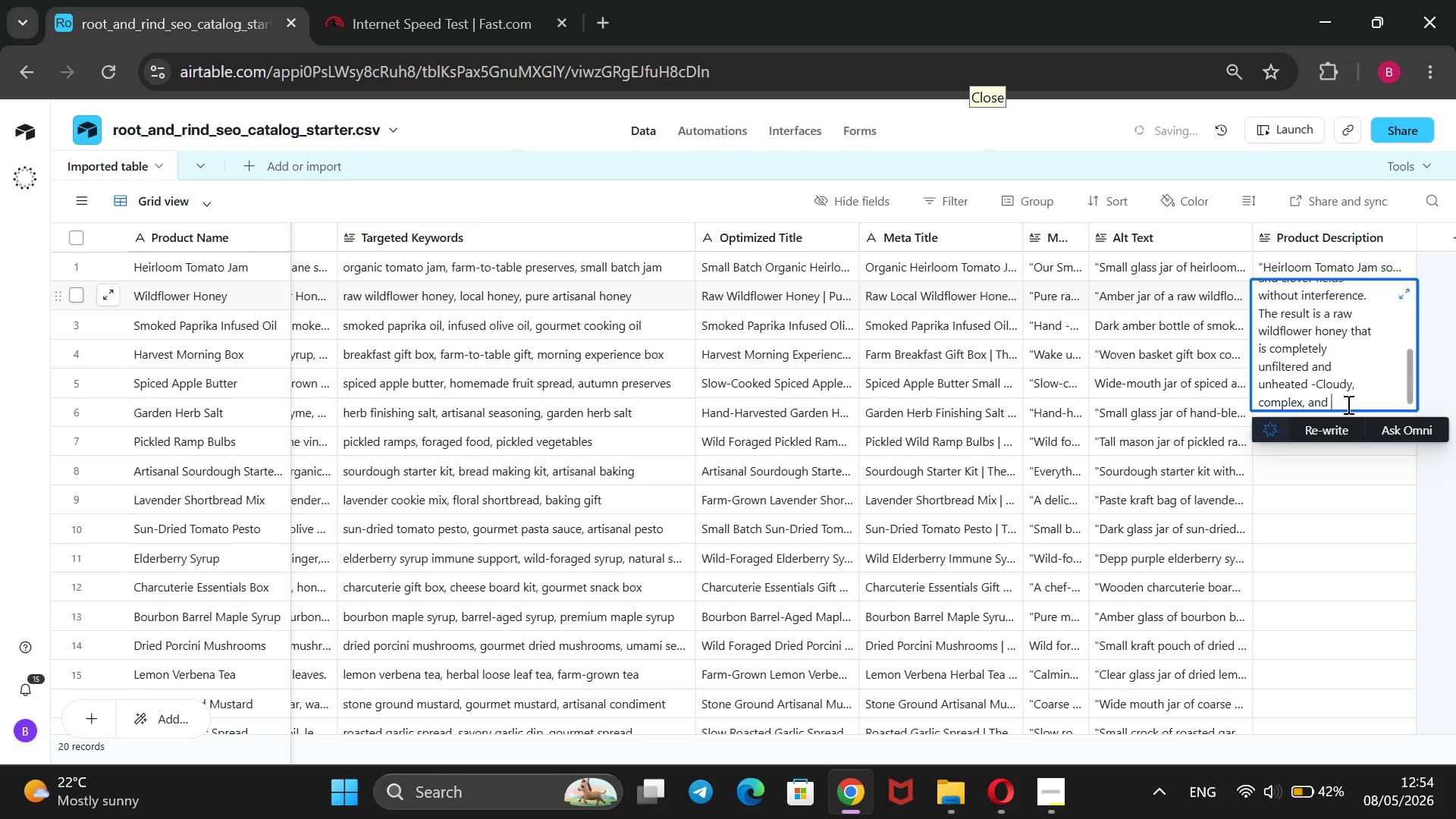 
wait(5.03)
 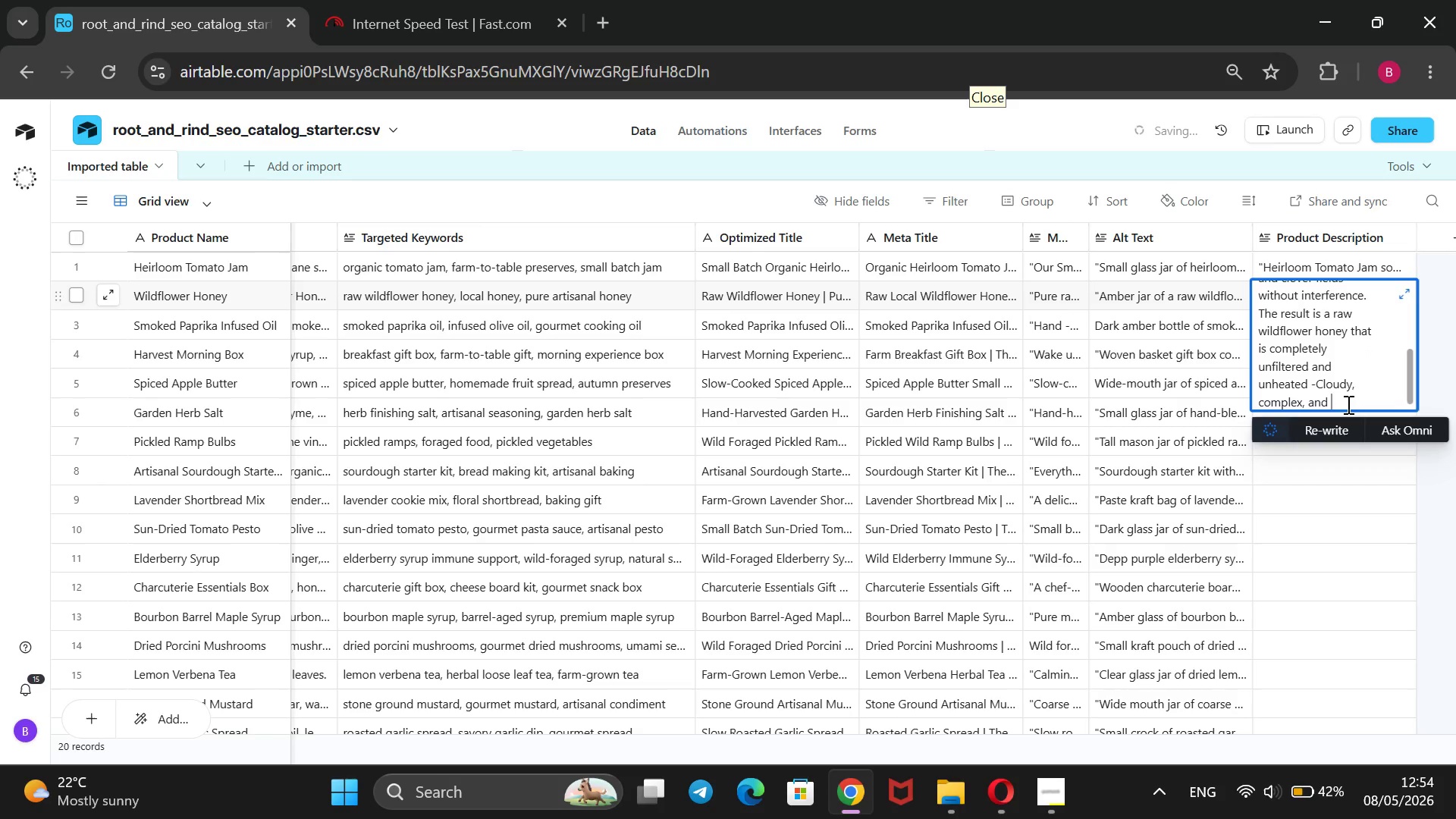 
type(alive with natural pollen that is completely )
 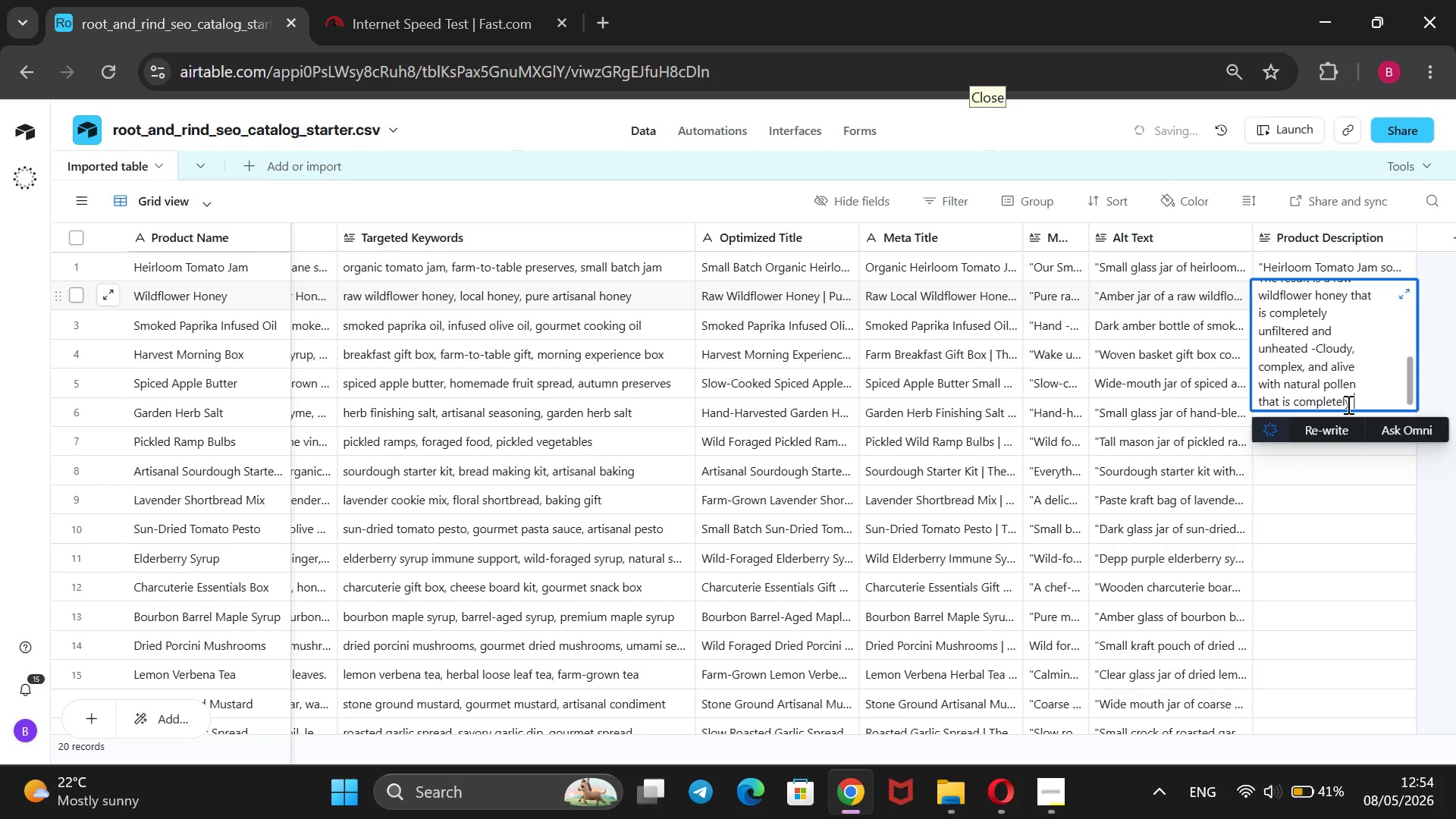 
hold_key(key=Backspace, duration=1.12)
 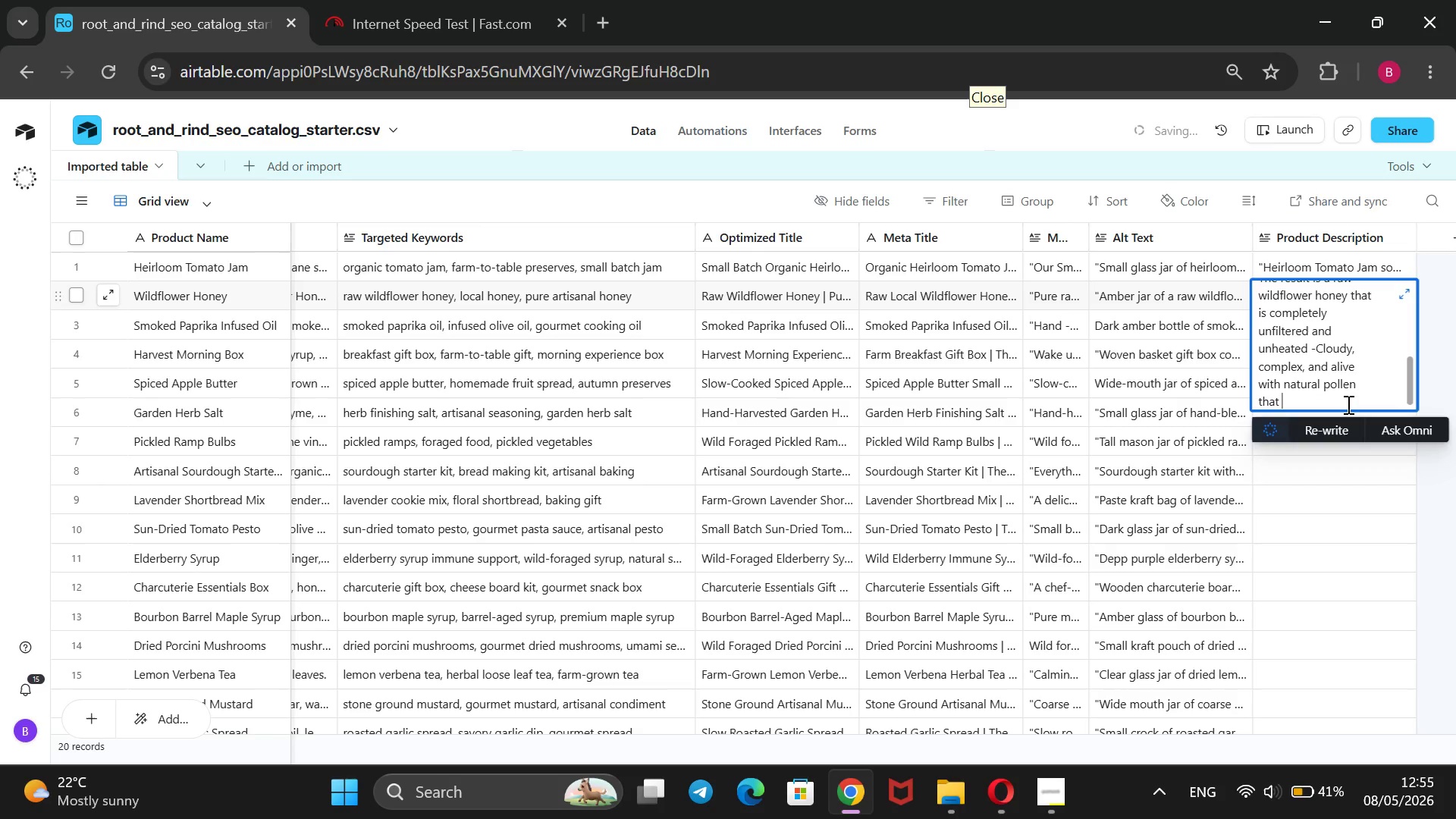 
hold_key(key=Backspace, duration=0.86)
 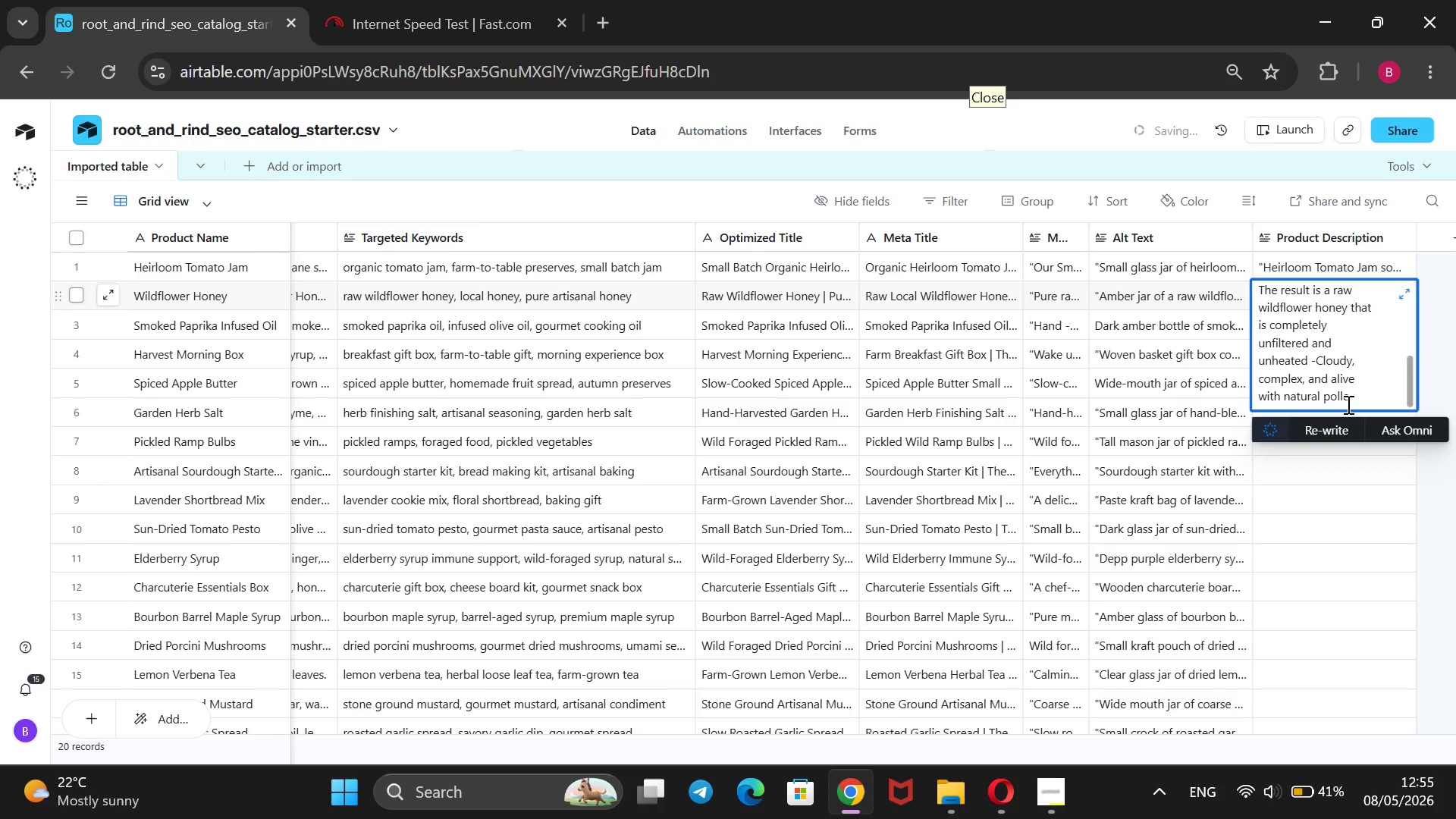 
type(n and exn)
key(Backspace)
key(Backspace)
type(nx)
key(Backspace)
type(zye)
key(Backspace)
type(mes that mass-shortbread.)
key(Backspace)
type(, stri)
key(Backspace)
key(Backspace)
type(tir it into yout)
key(Backspace)
type(r morning tea)
 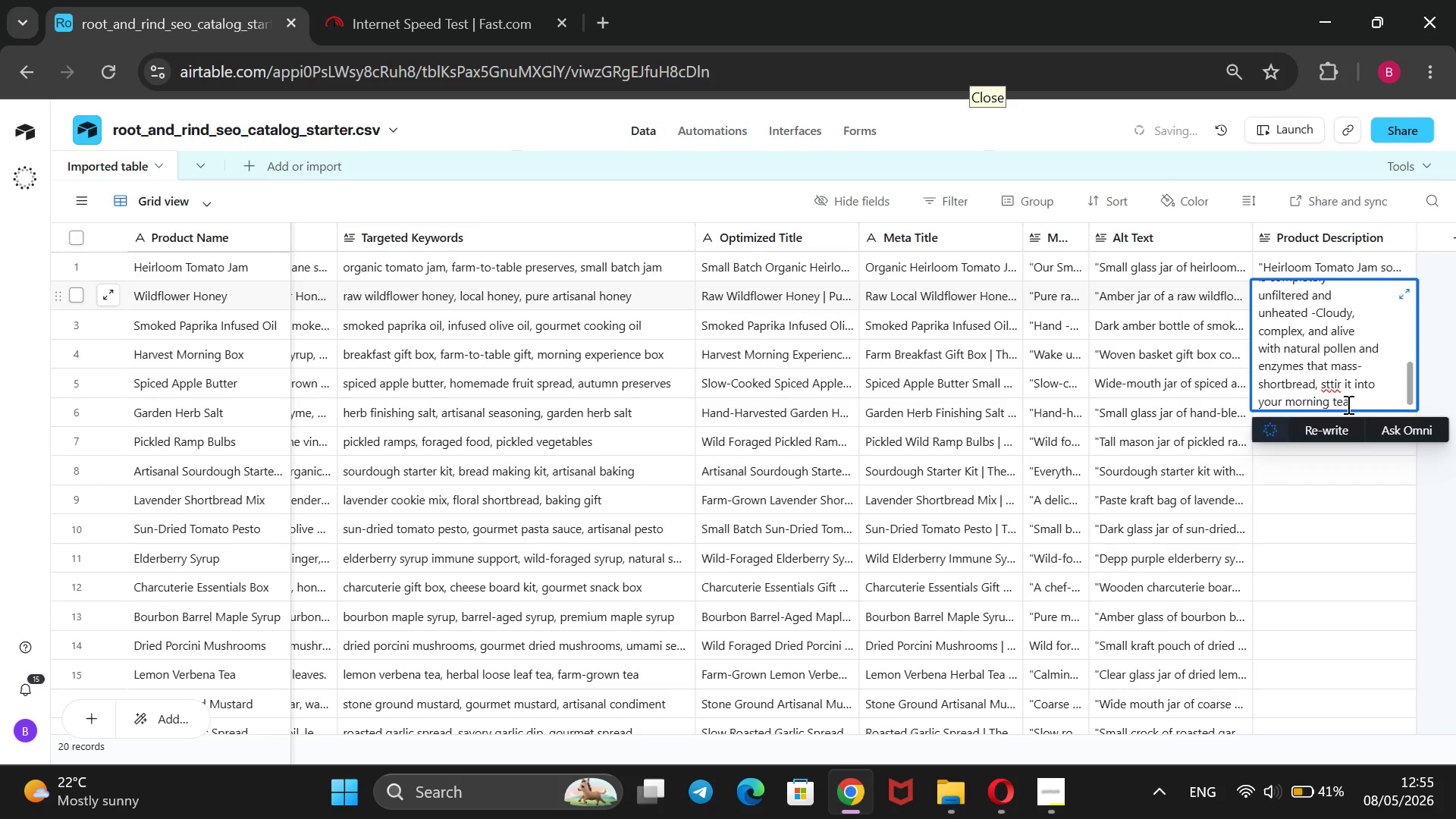 
key(ArrowUp)
 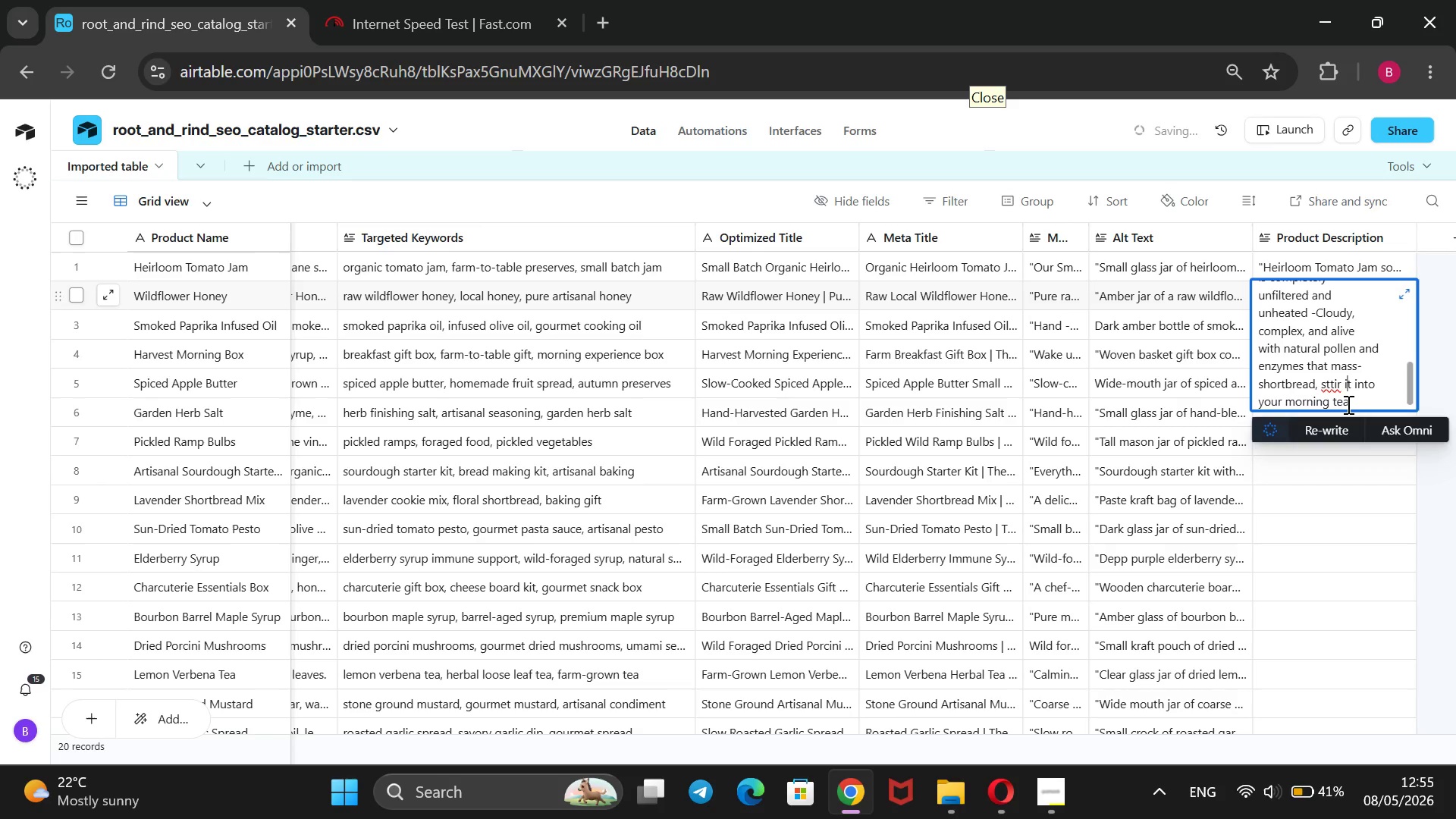 
key(ArrowLeft)
 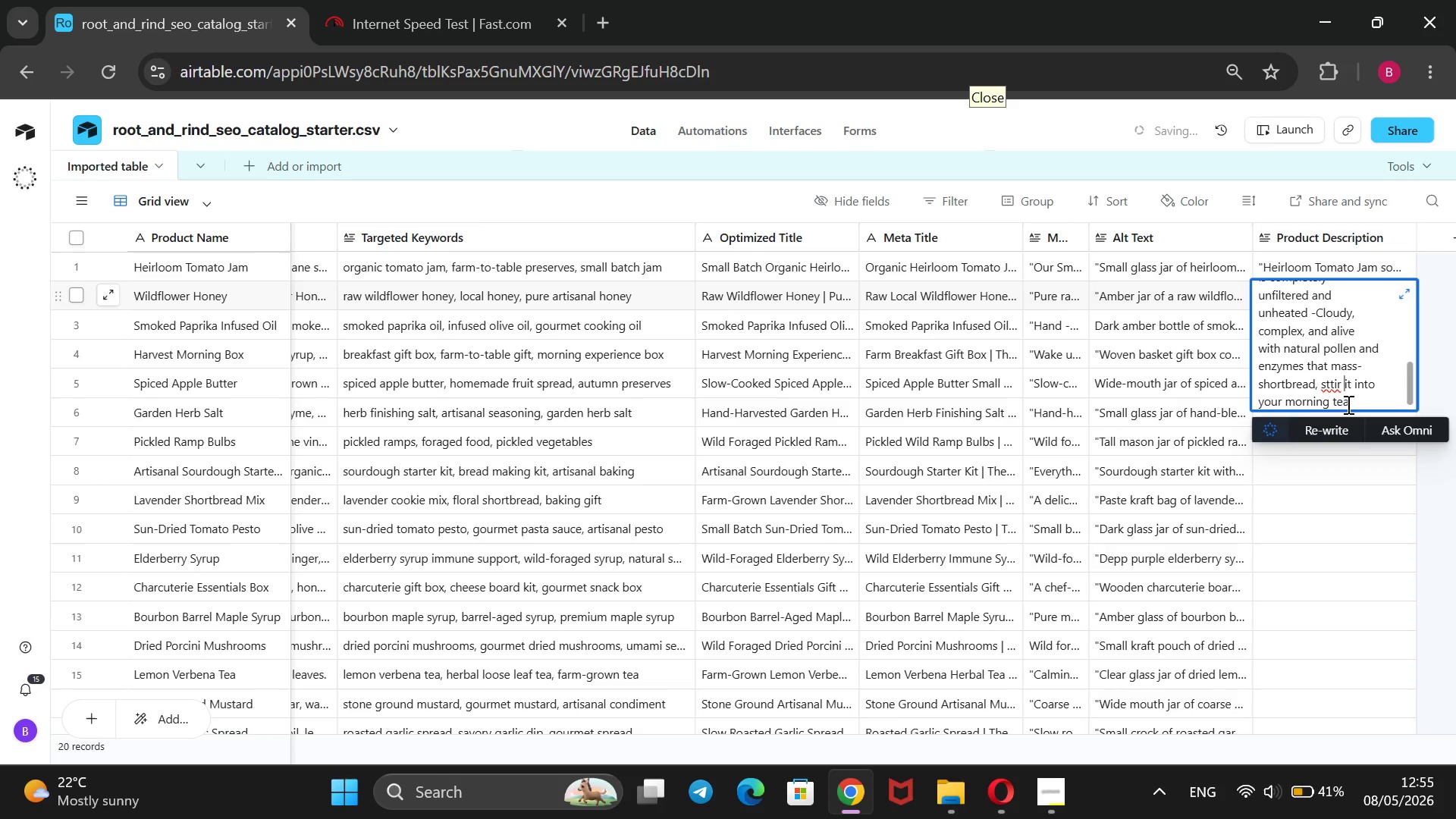 
key(ArrowLeft)
 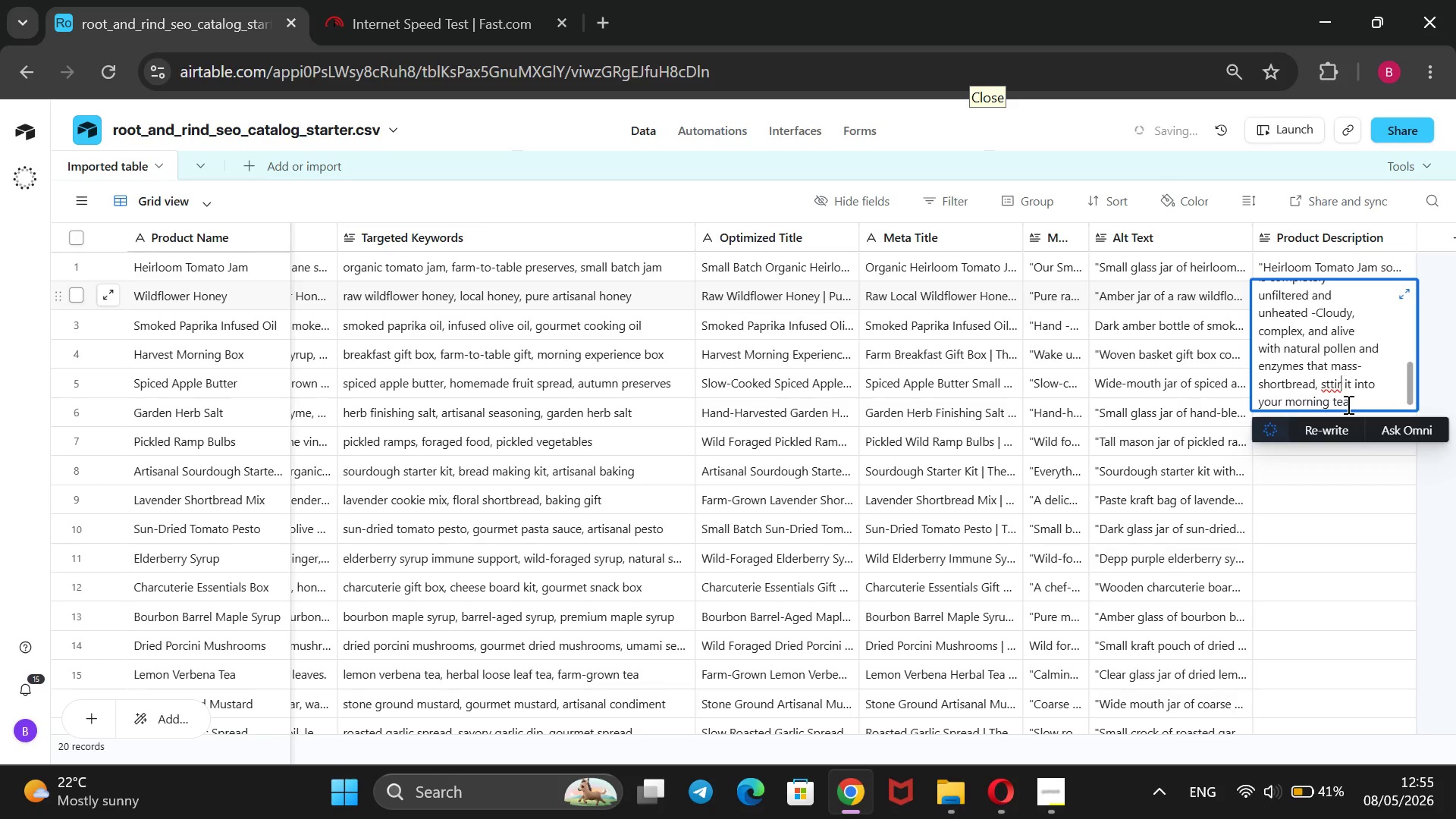 
key(ArrowLeft)
 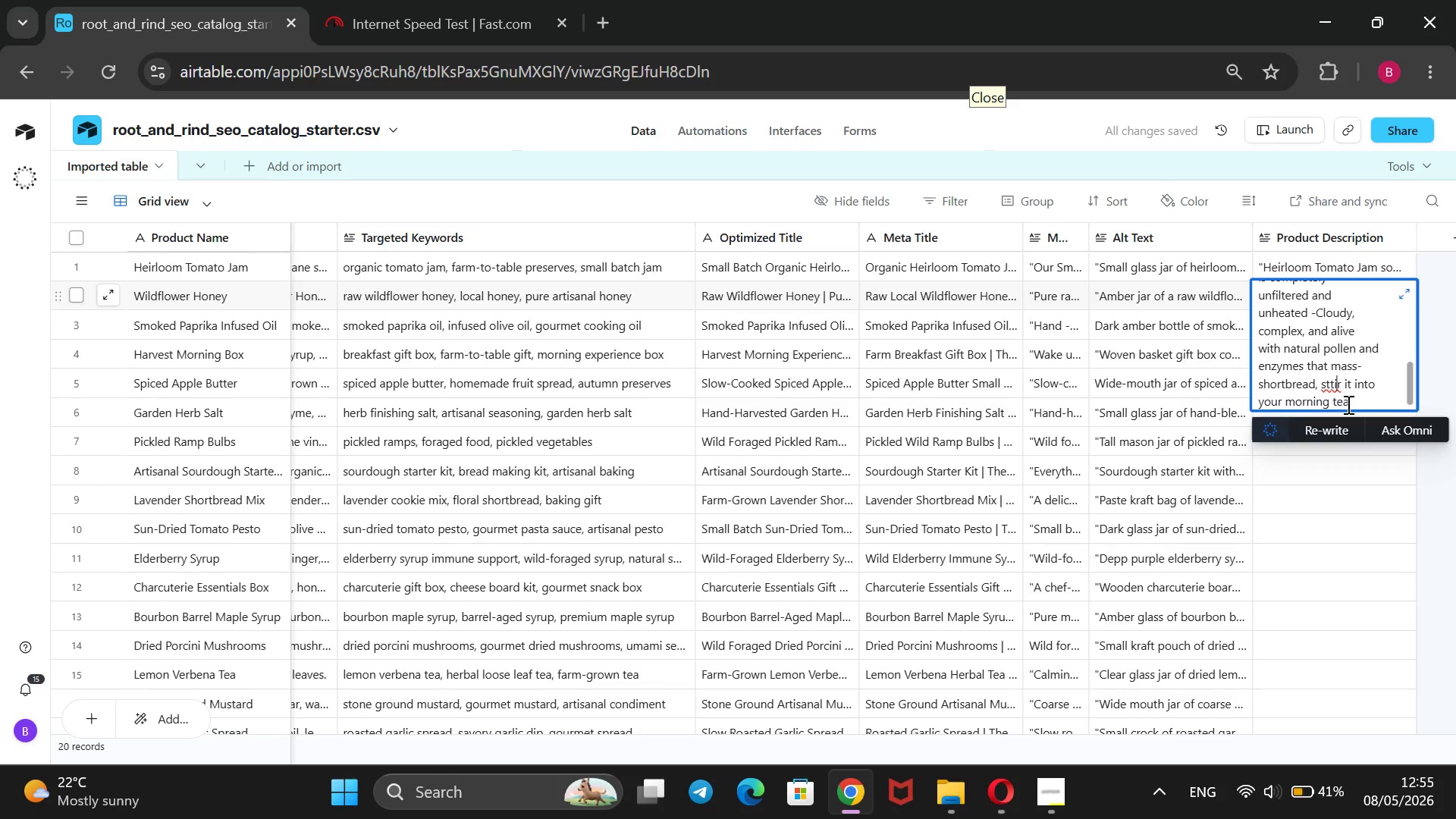 
key(ArrowLeft)
 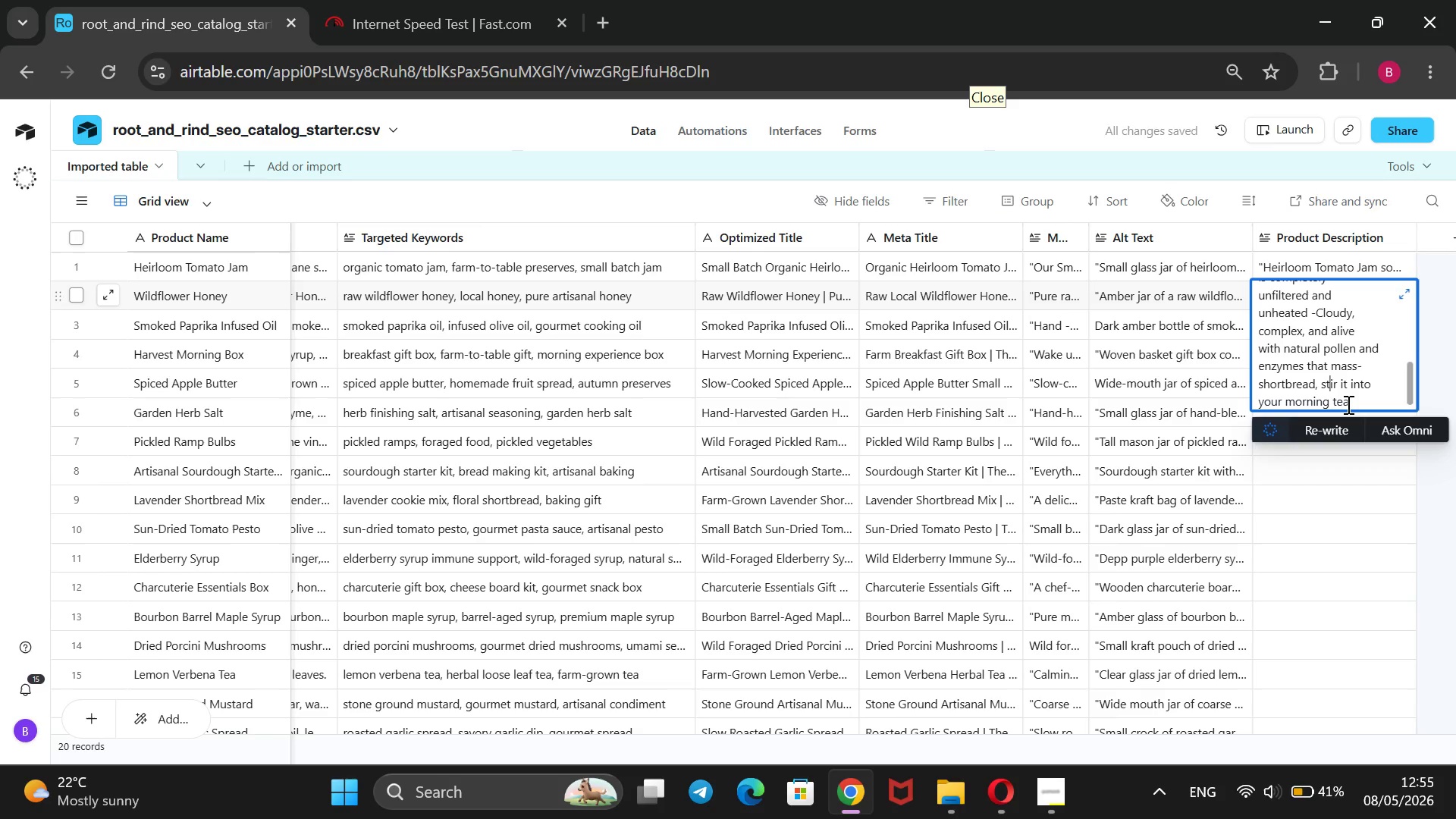 
key(Backspace)